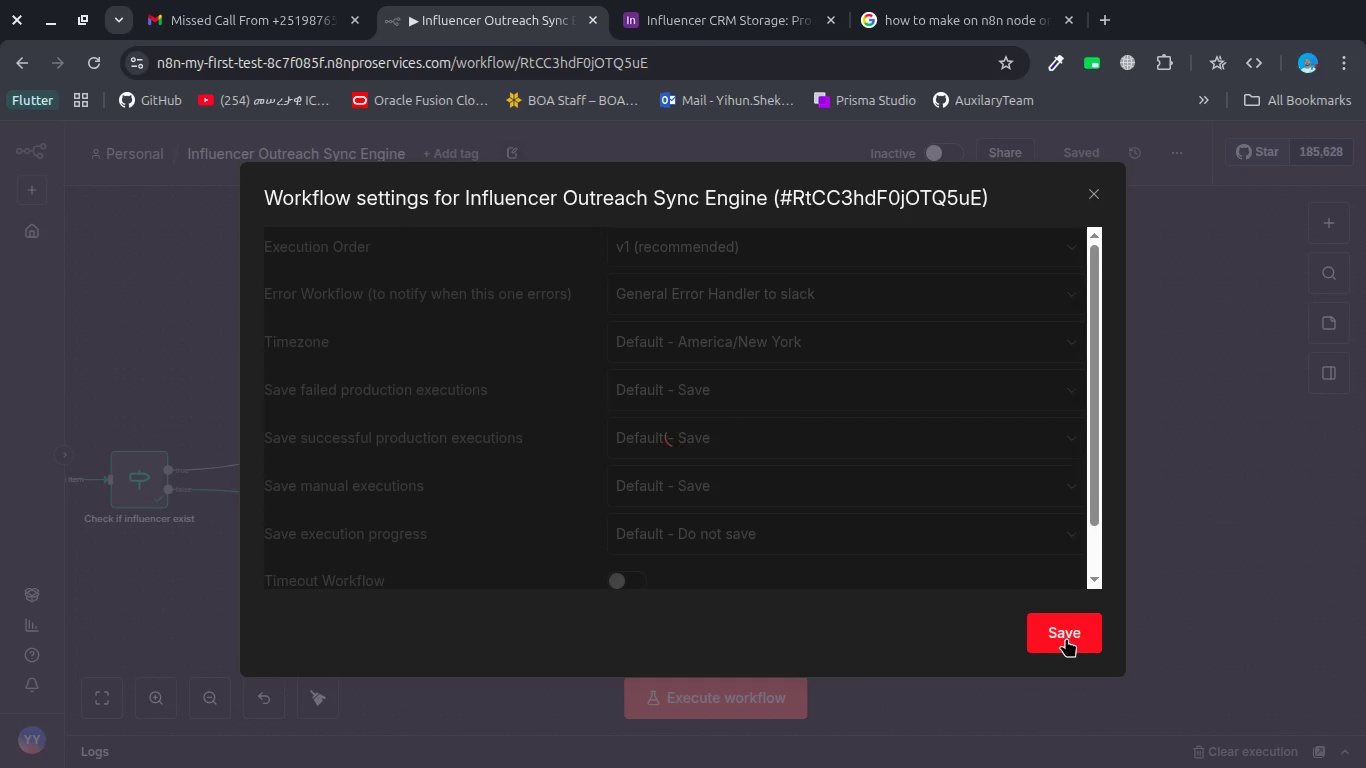 
scroll: coordinate [473, 512], scroll_direction: up, amount: 19.0
 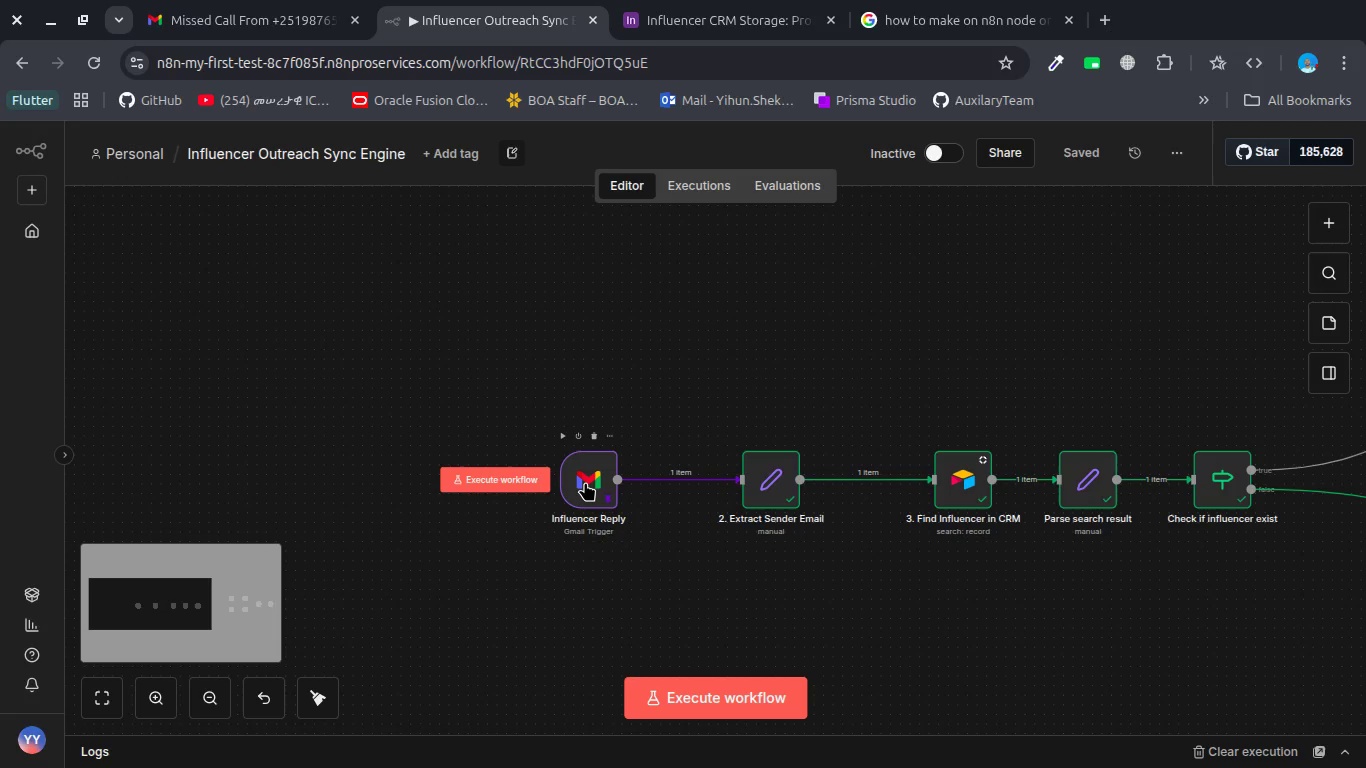 
double_click([585, 482])
 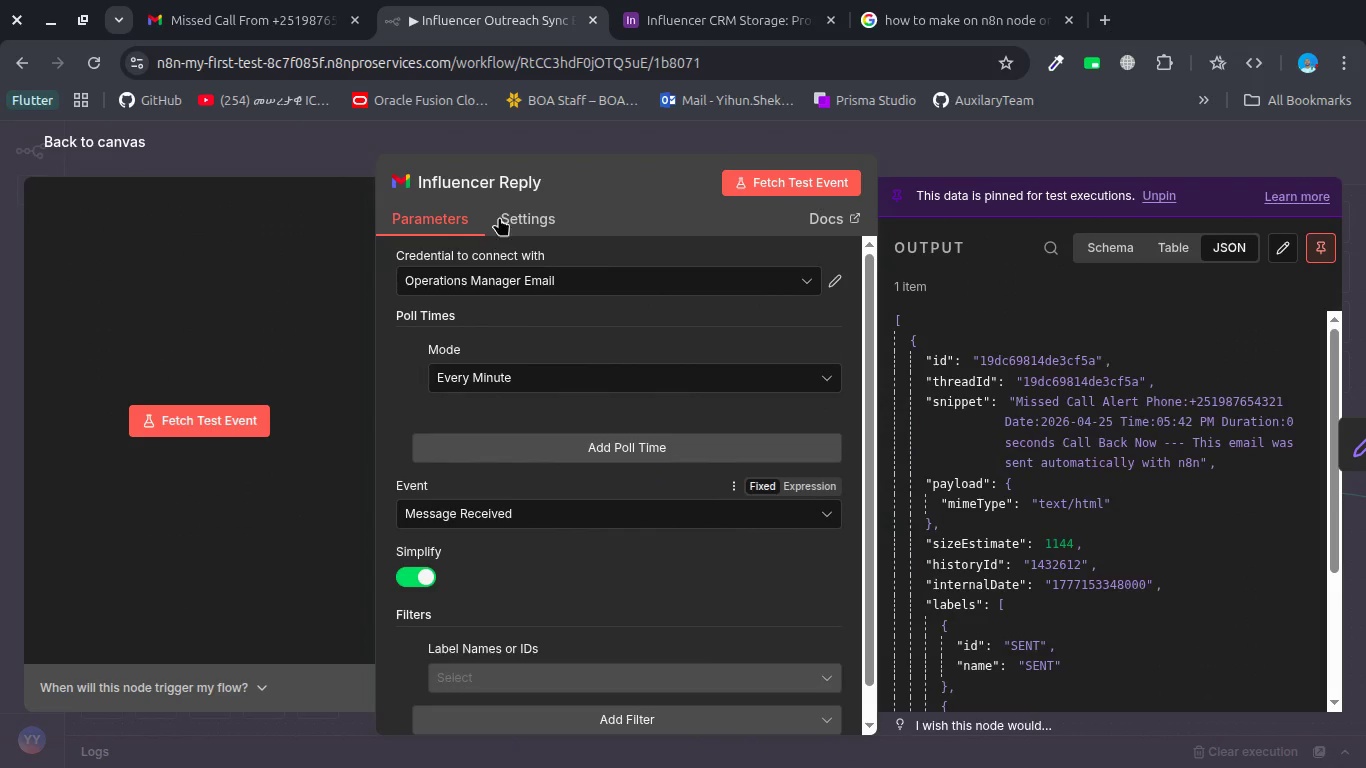 
left_click([465, 167])
 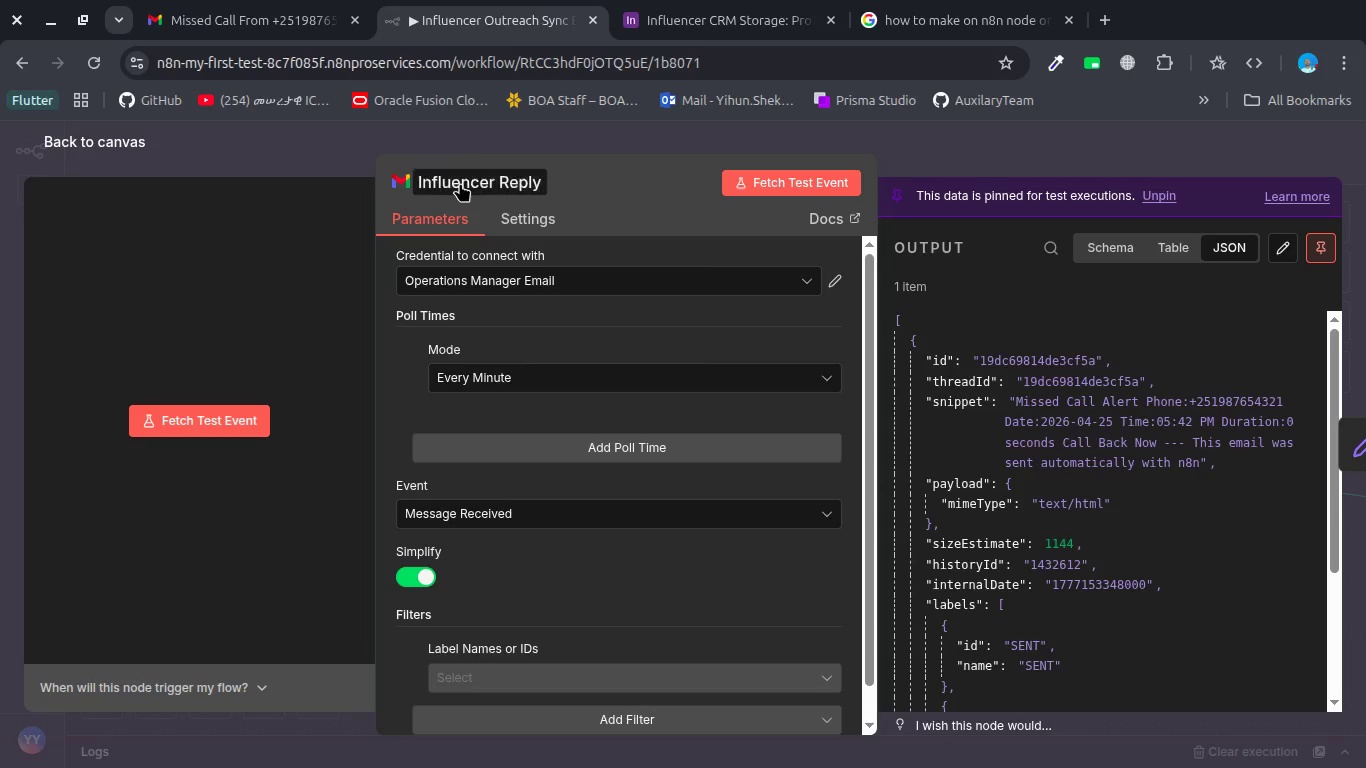 
left_click([460, 184])
 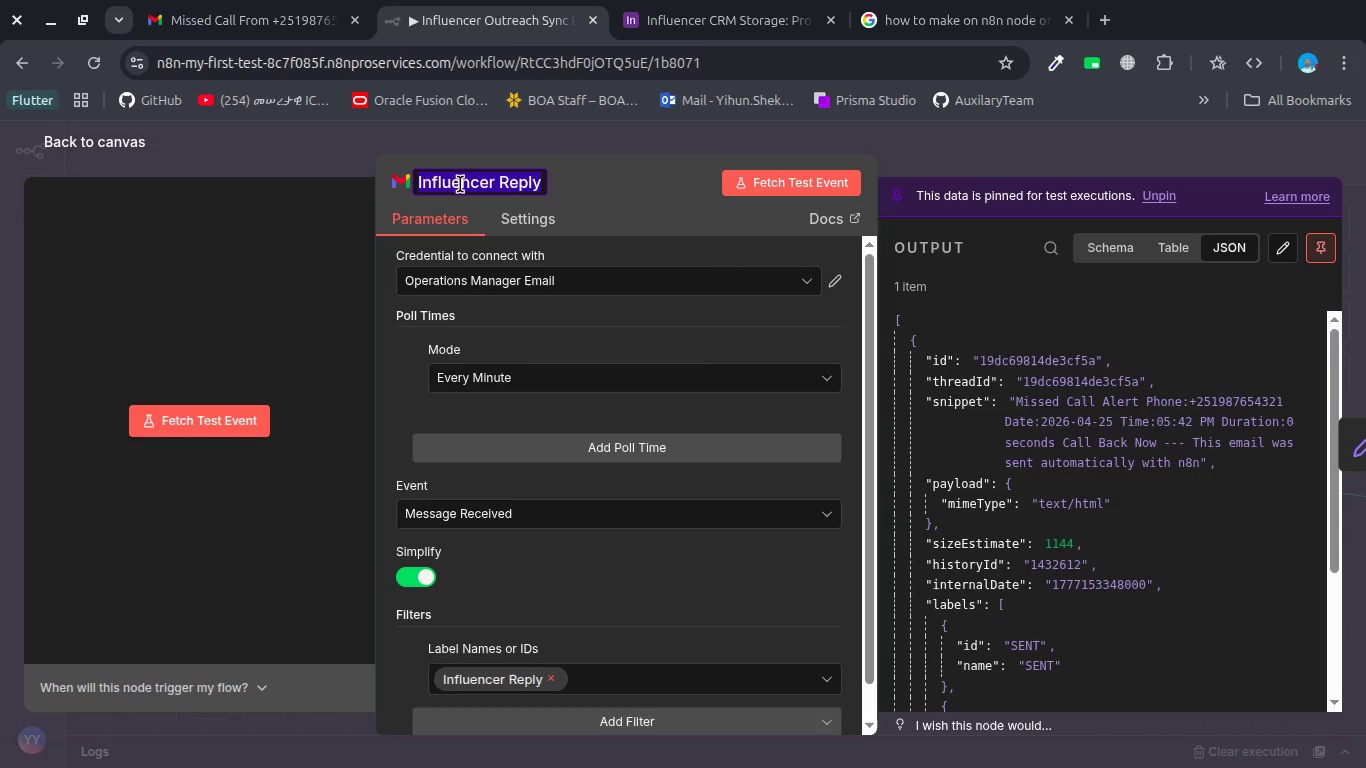 
key(Control+ArrowLeft)
 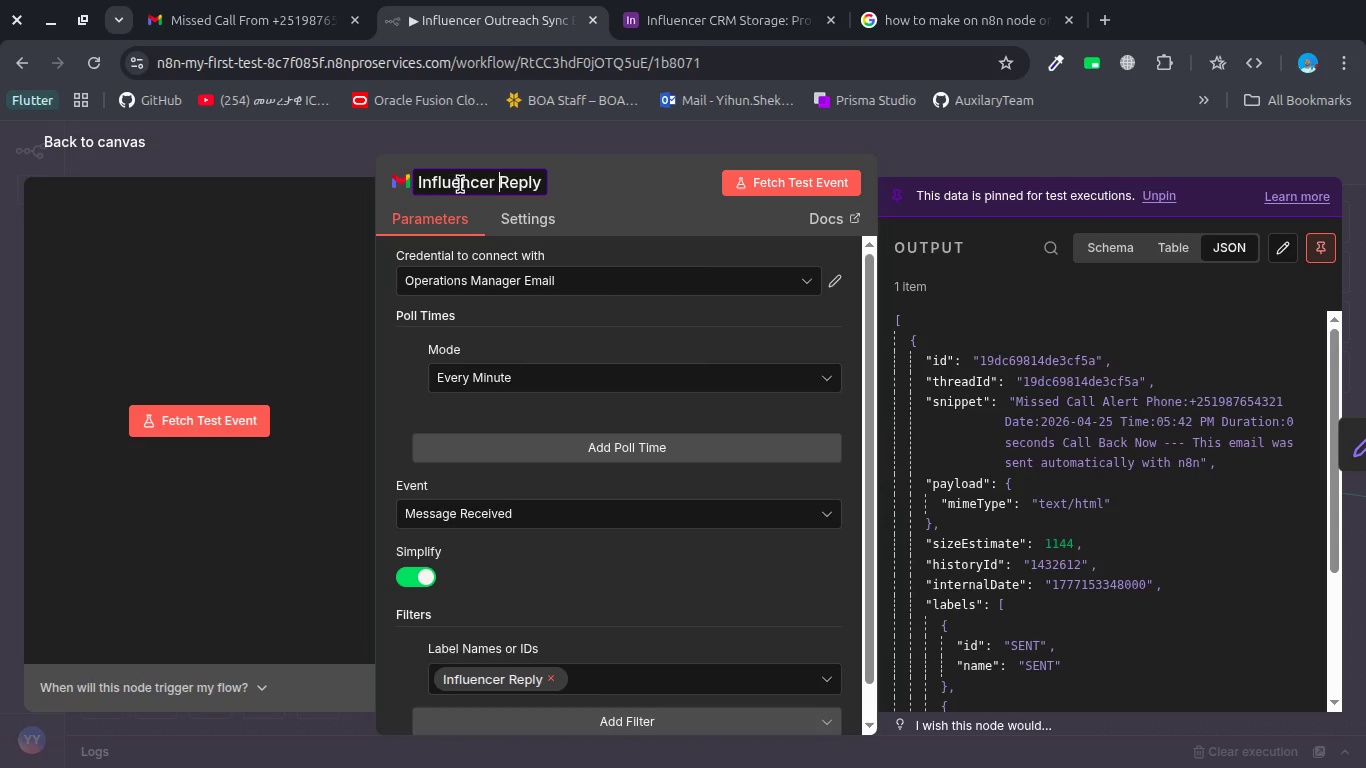 
key(Control+ArrowLeft)
 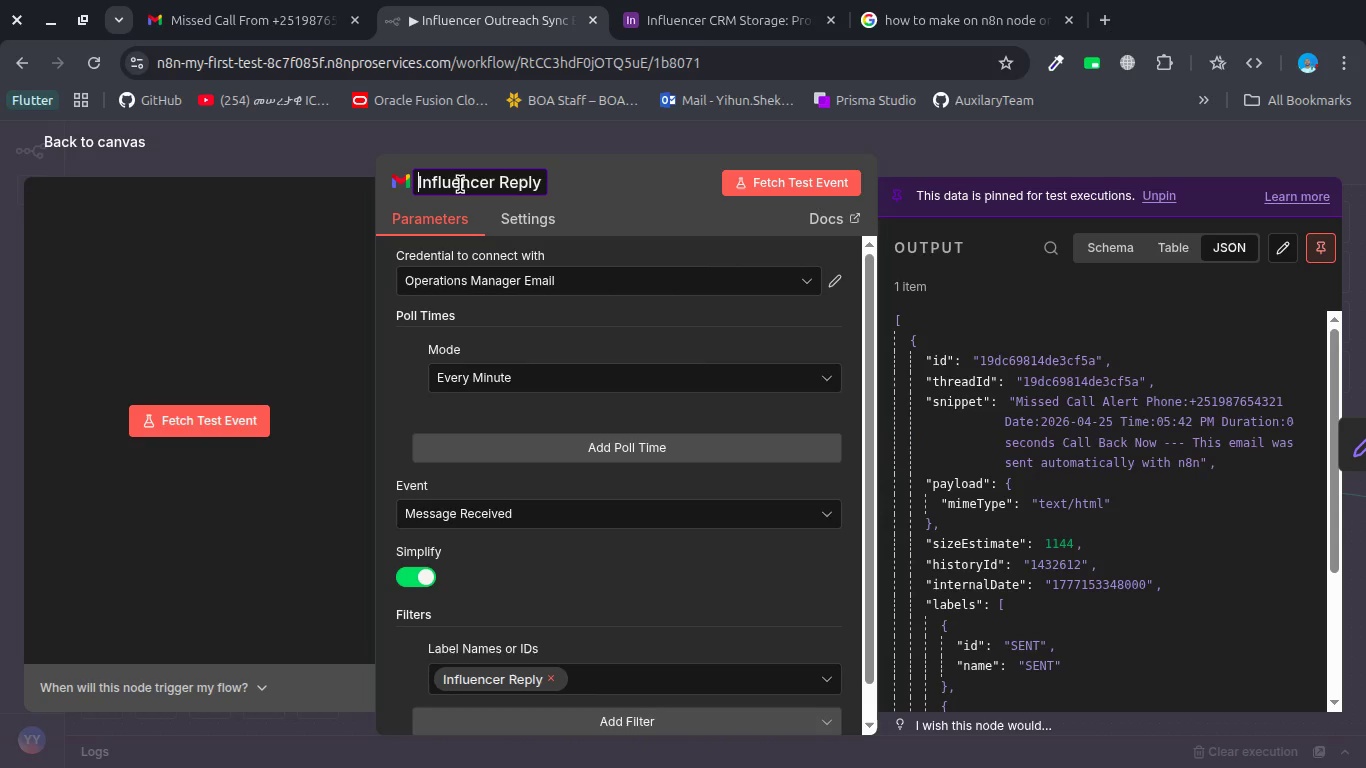 
key(Control+ArrowLeft)
 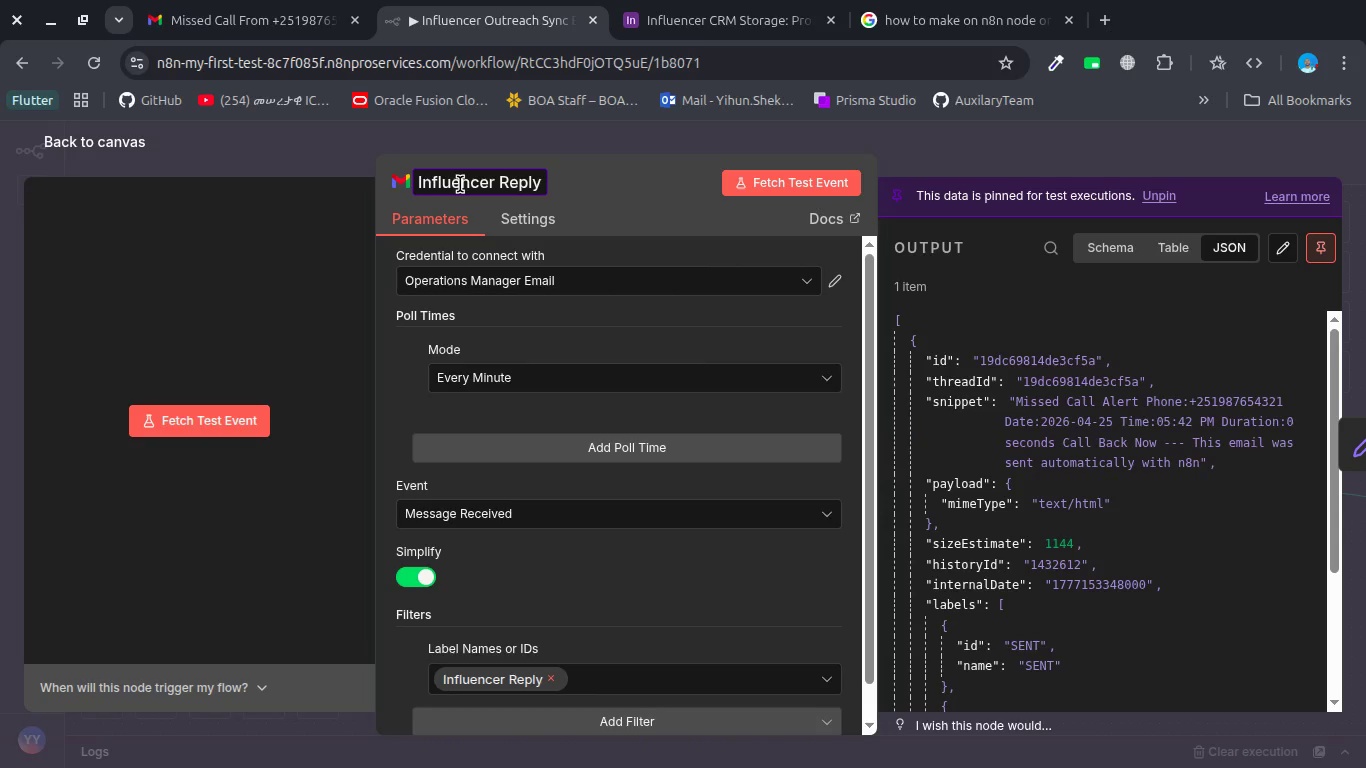 
key(1)
 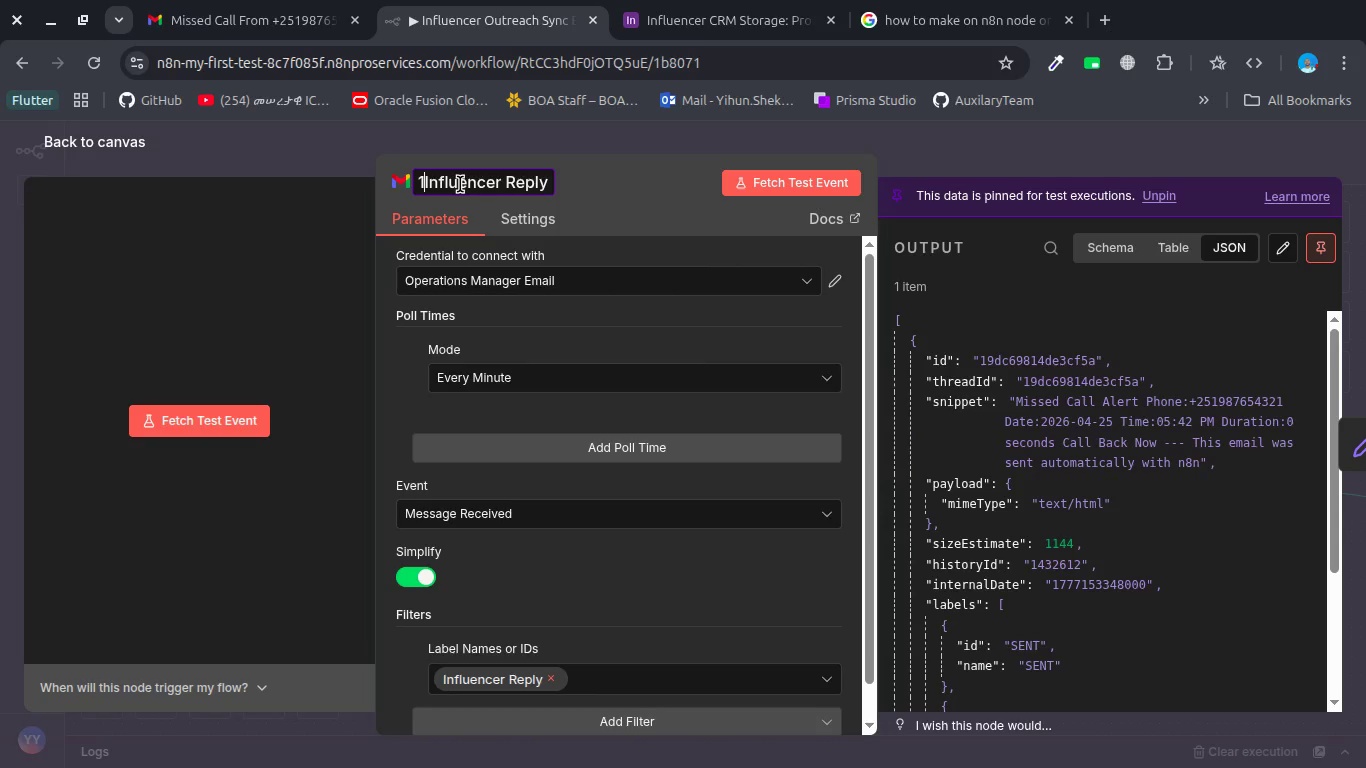 
key(Period)
 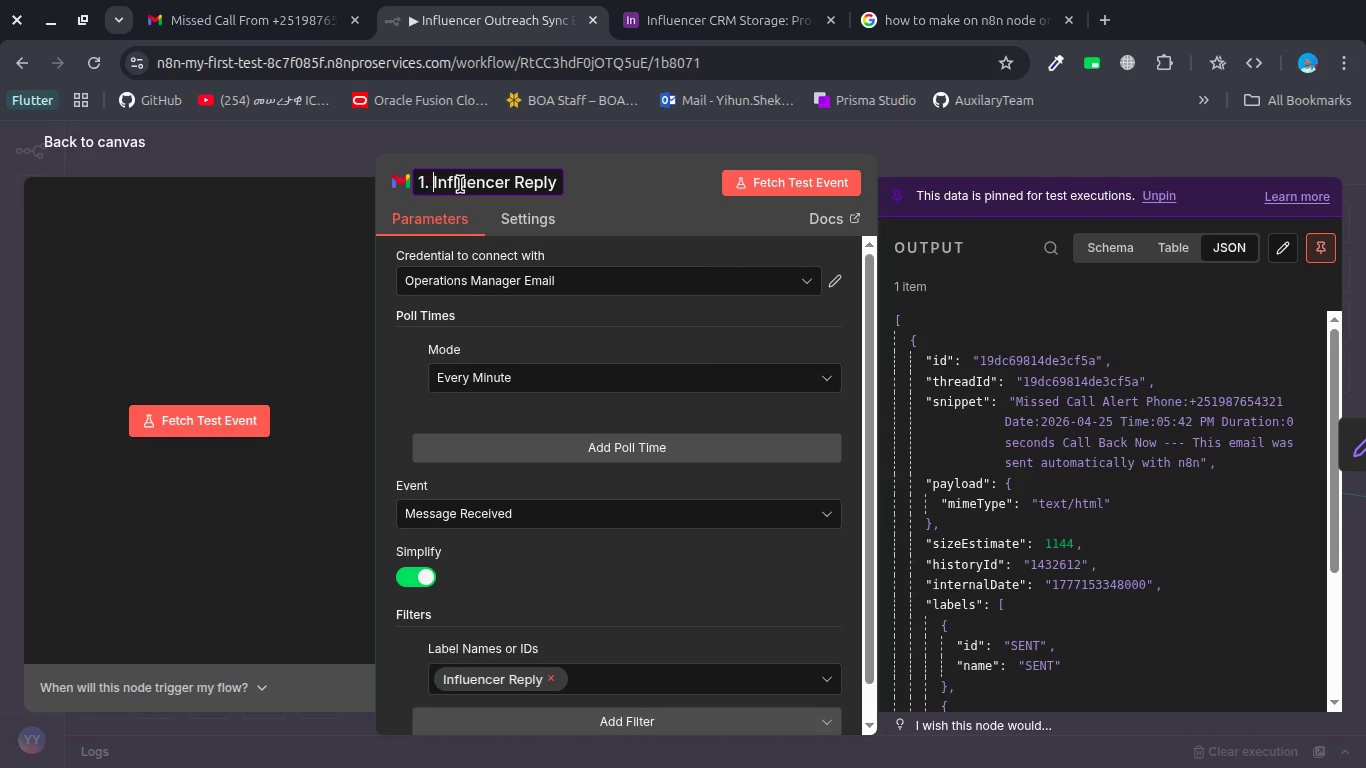 
key(Space)
 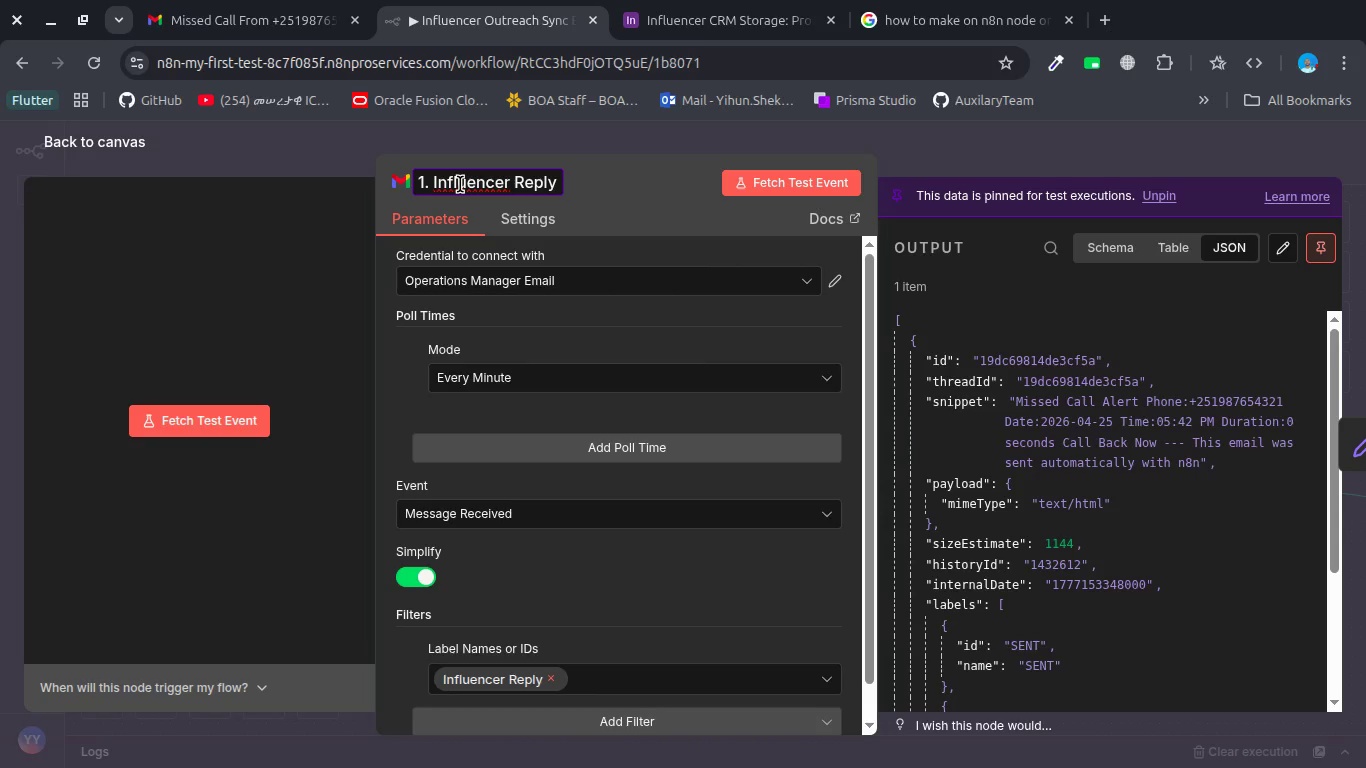 
key(Enter)
 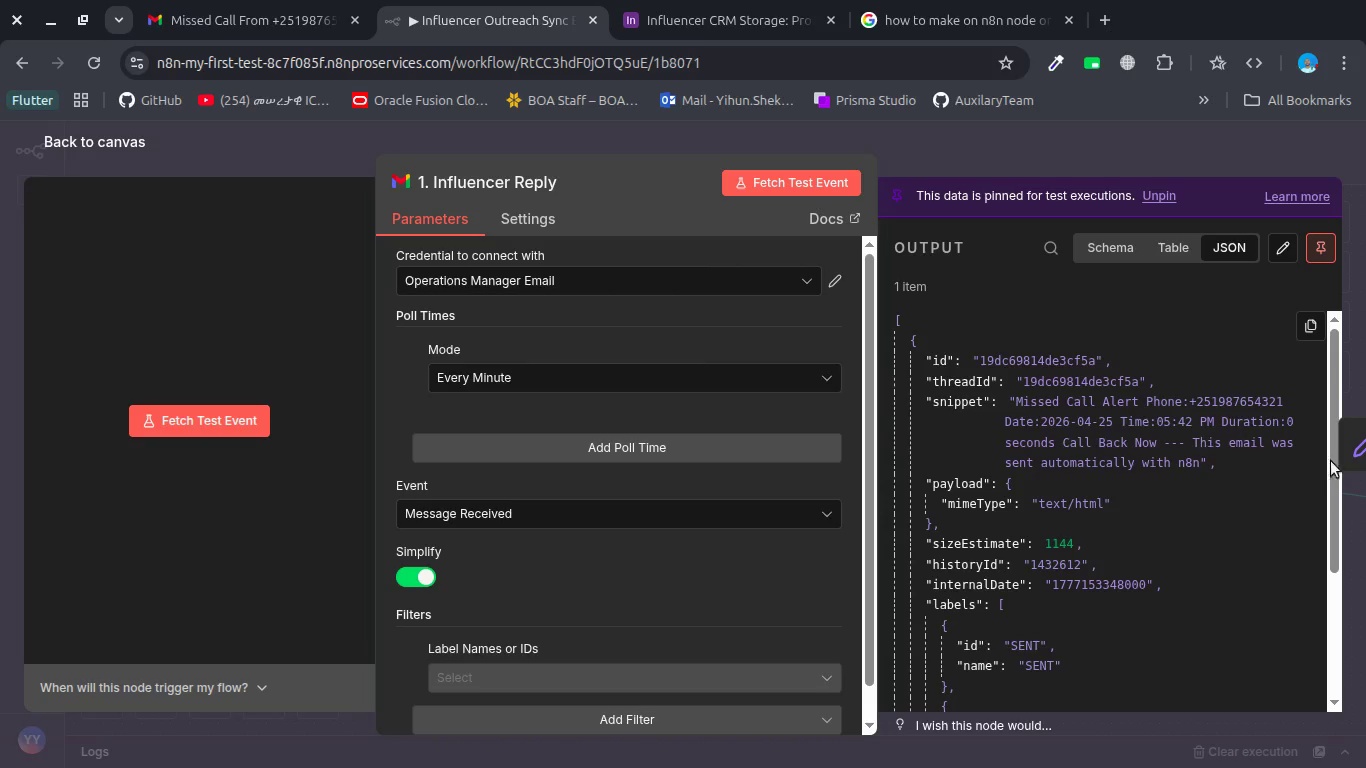 
left_click([1342, 461])
 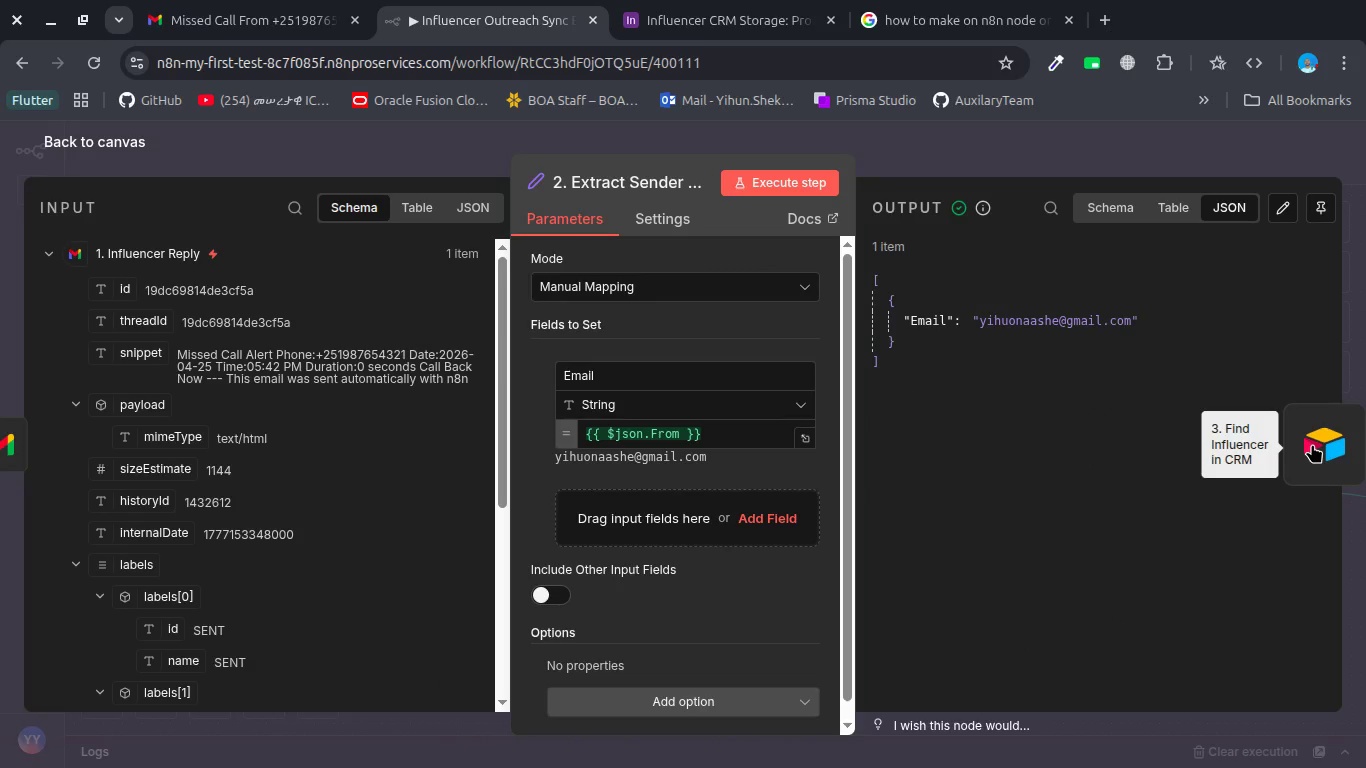 
left_click([1314, 443])
 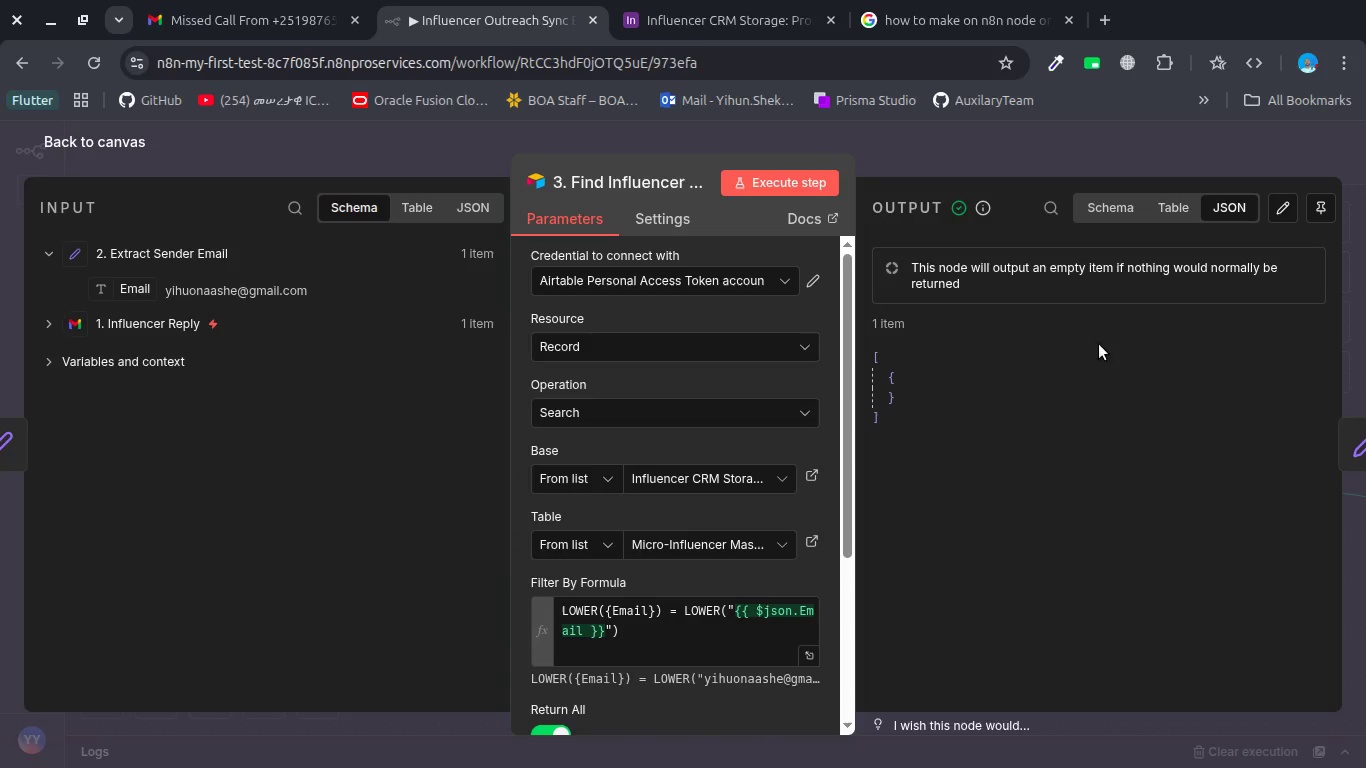 
wait(5.21)
 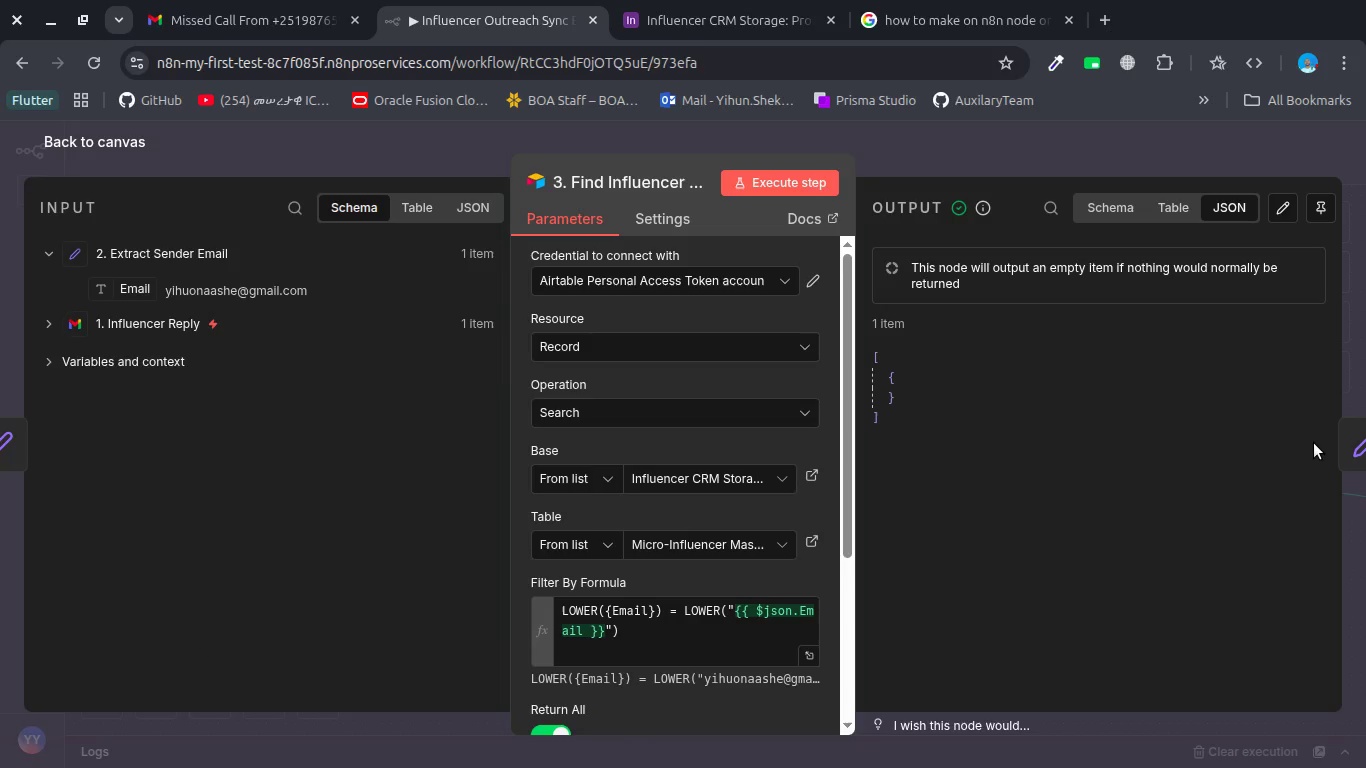 
left_click([1346, 453])
 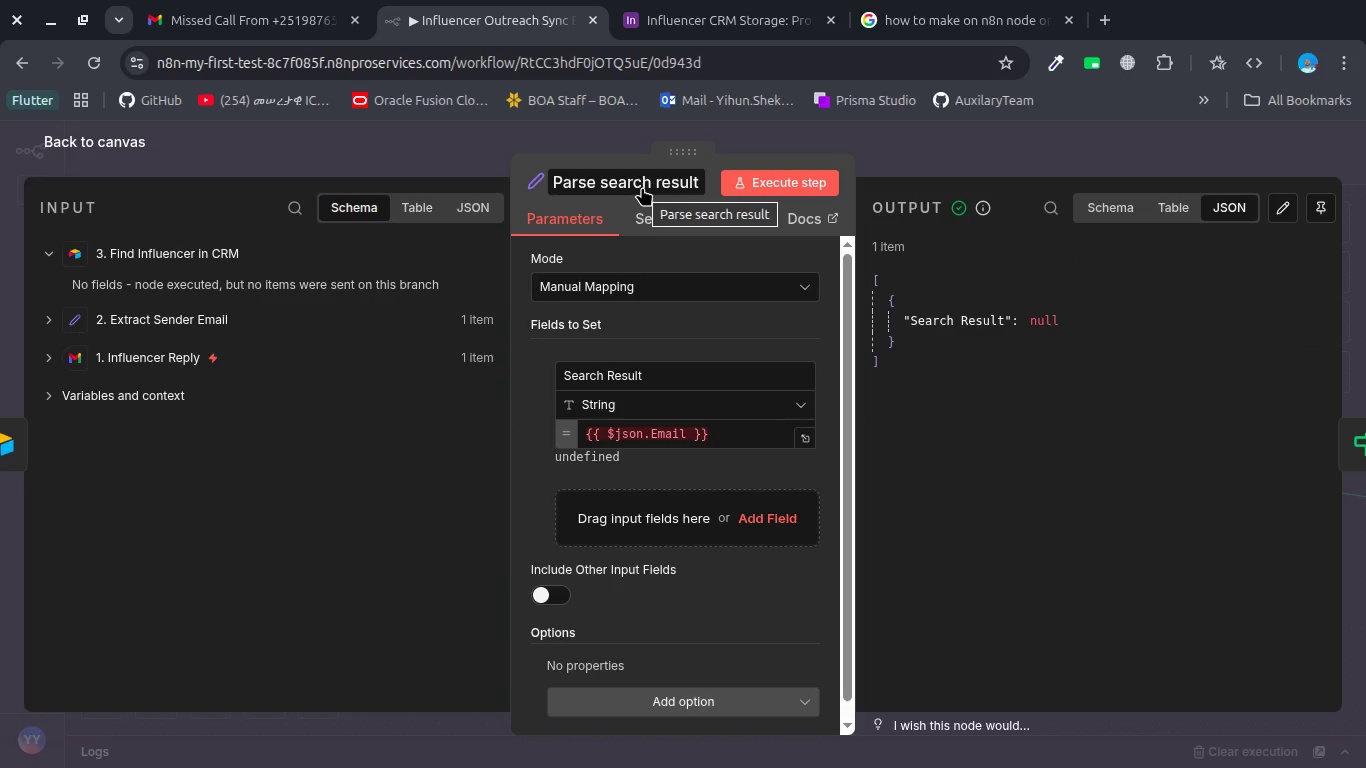 
wait(6.51)
 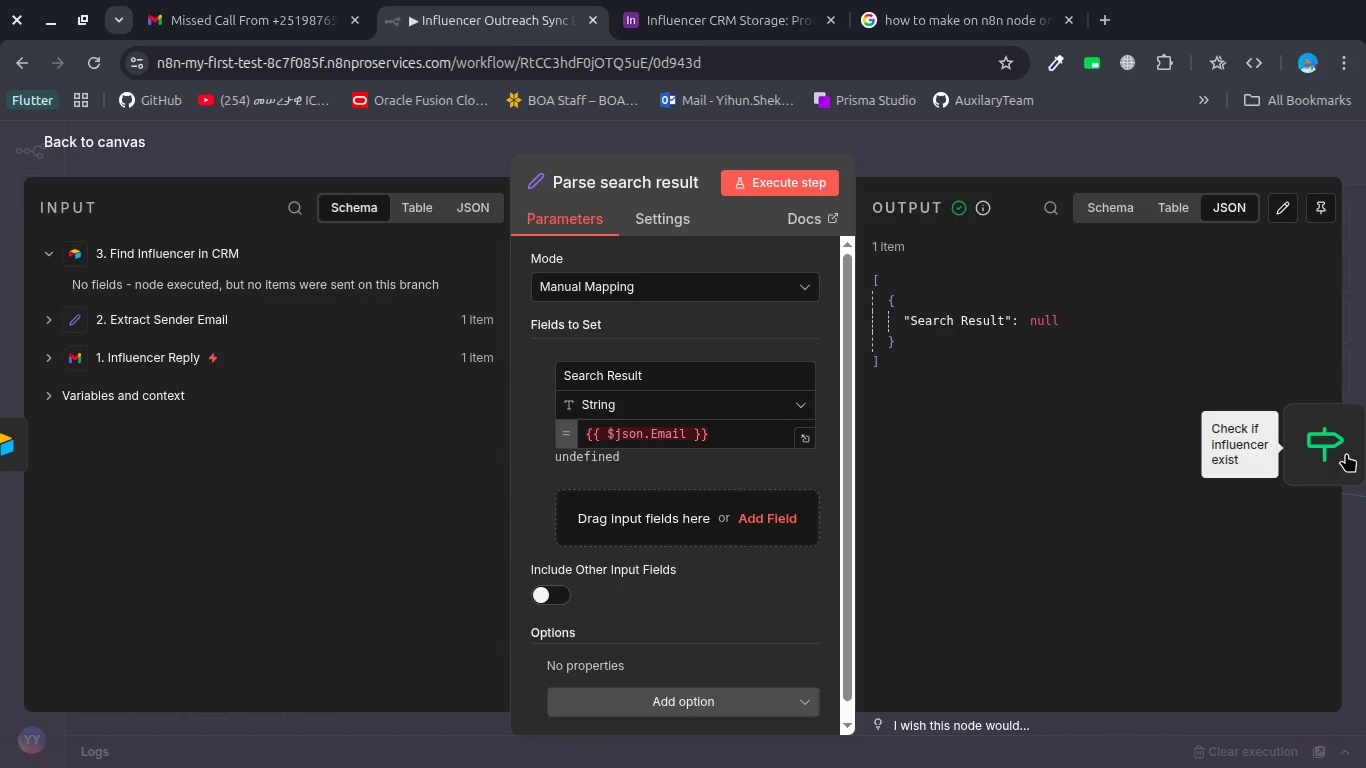 
left_click([642, 187])
 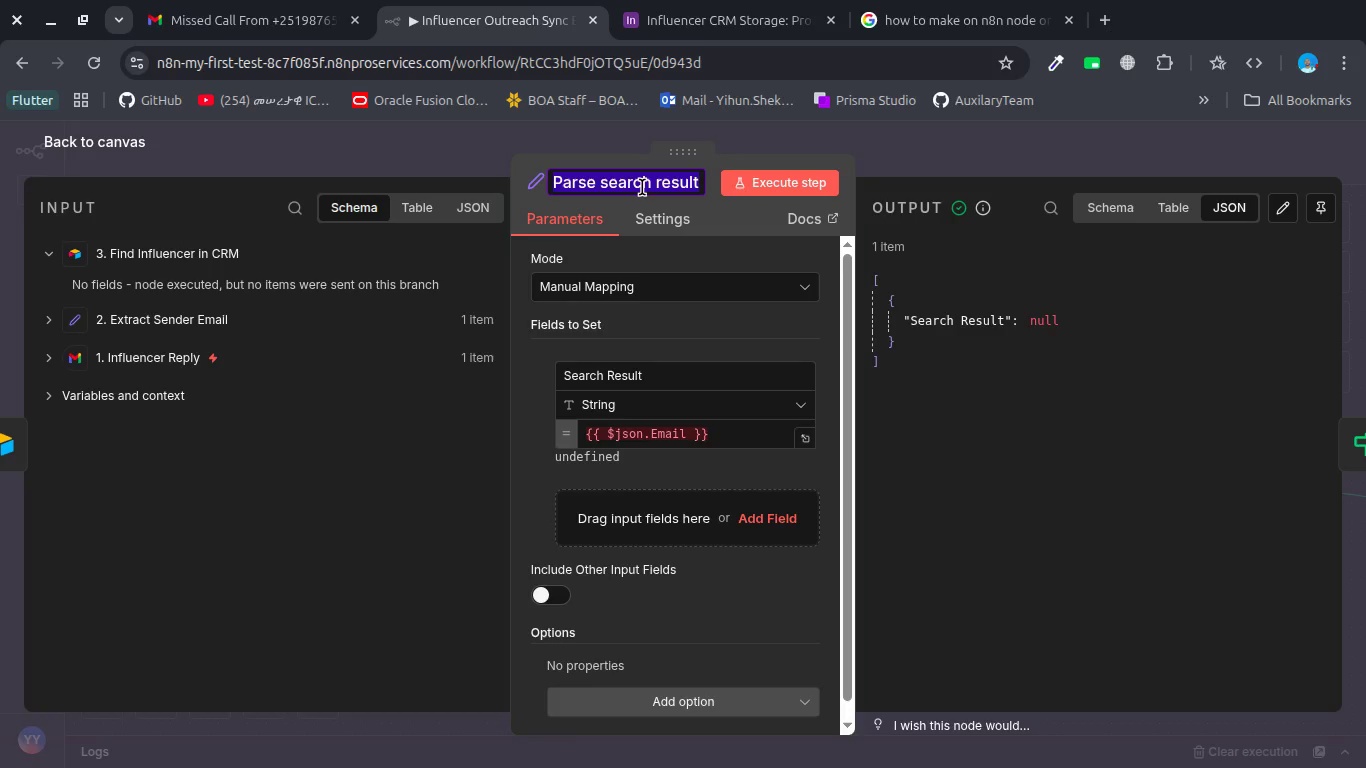 
hold_key(key=ShiftLeft, duration=0.39)
 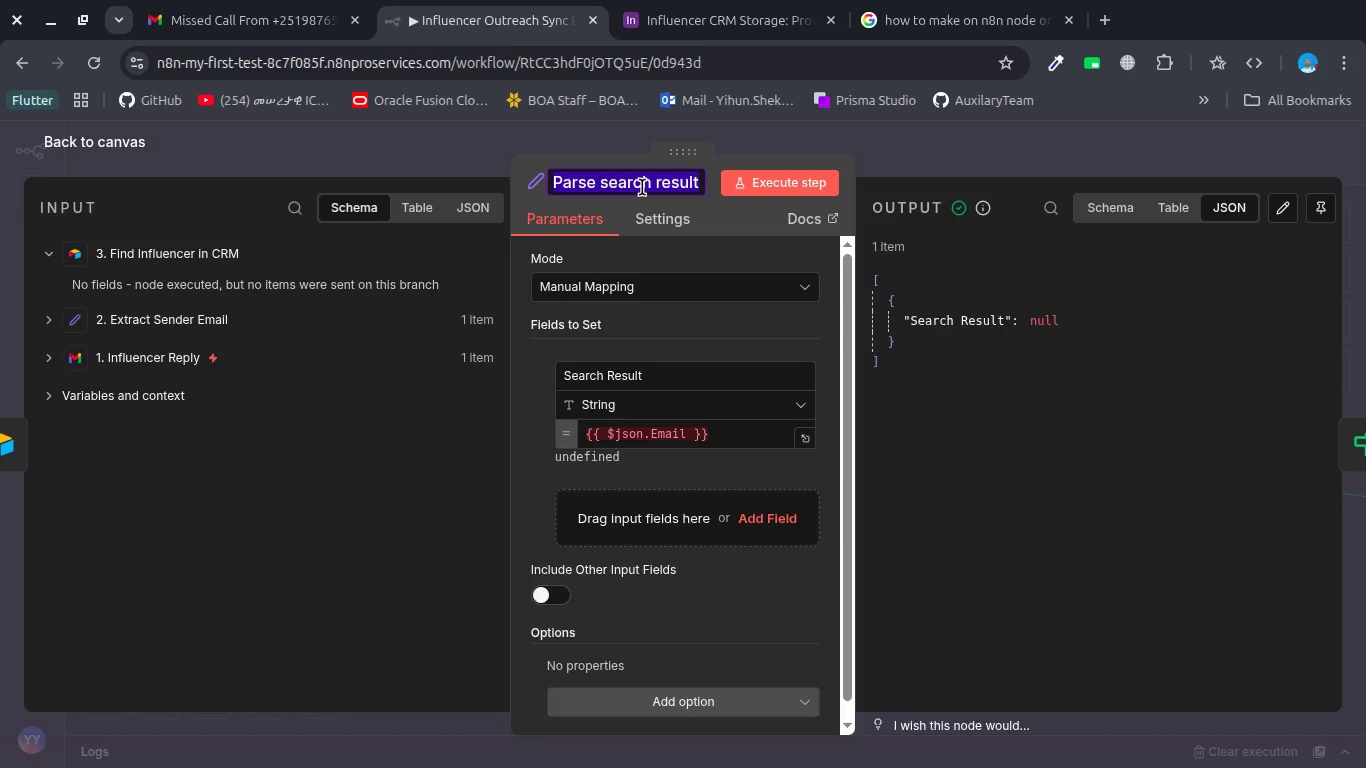 
type(4. Notrm)
key(Backspace)
key(Backspace)
key(Backspace)
type(rmaize Search Result)
 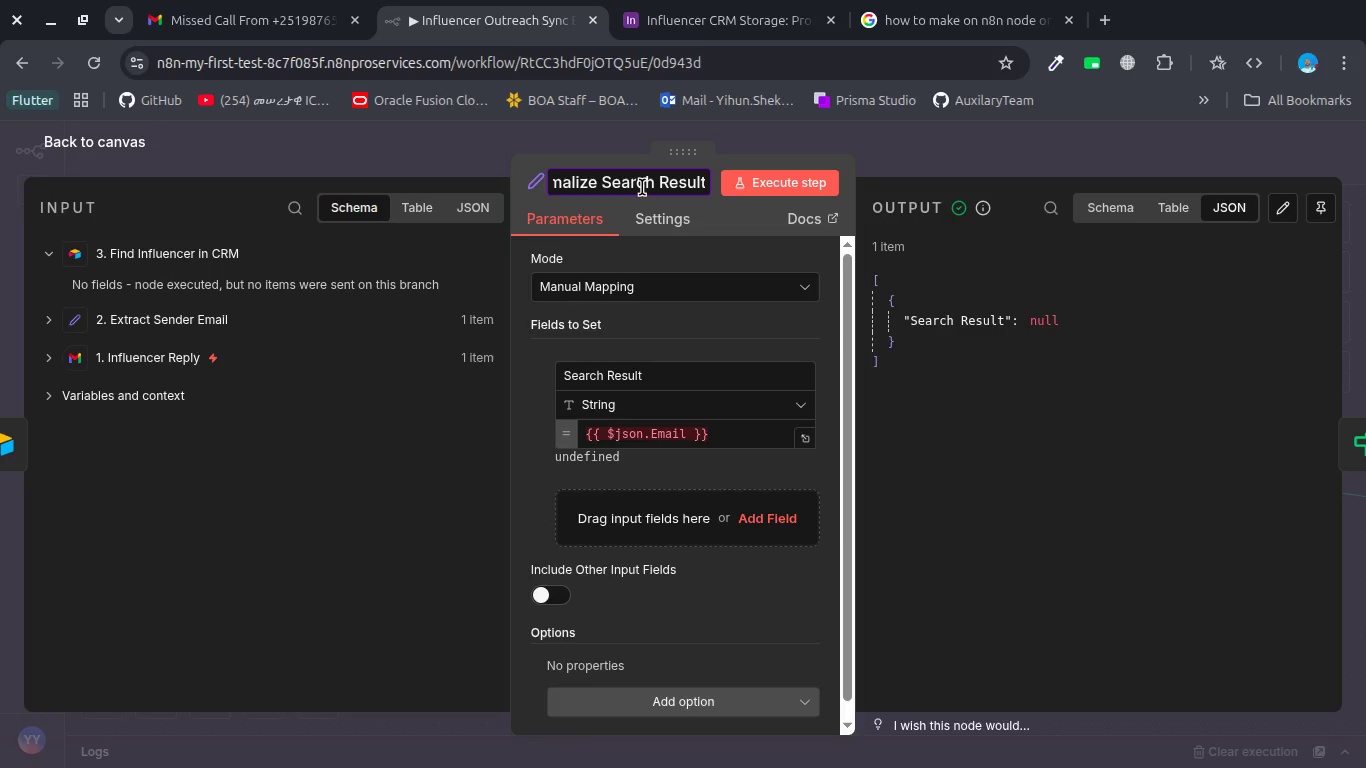 
key(Enter)
 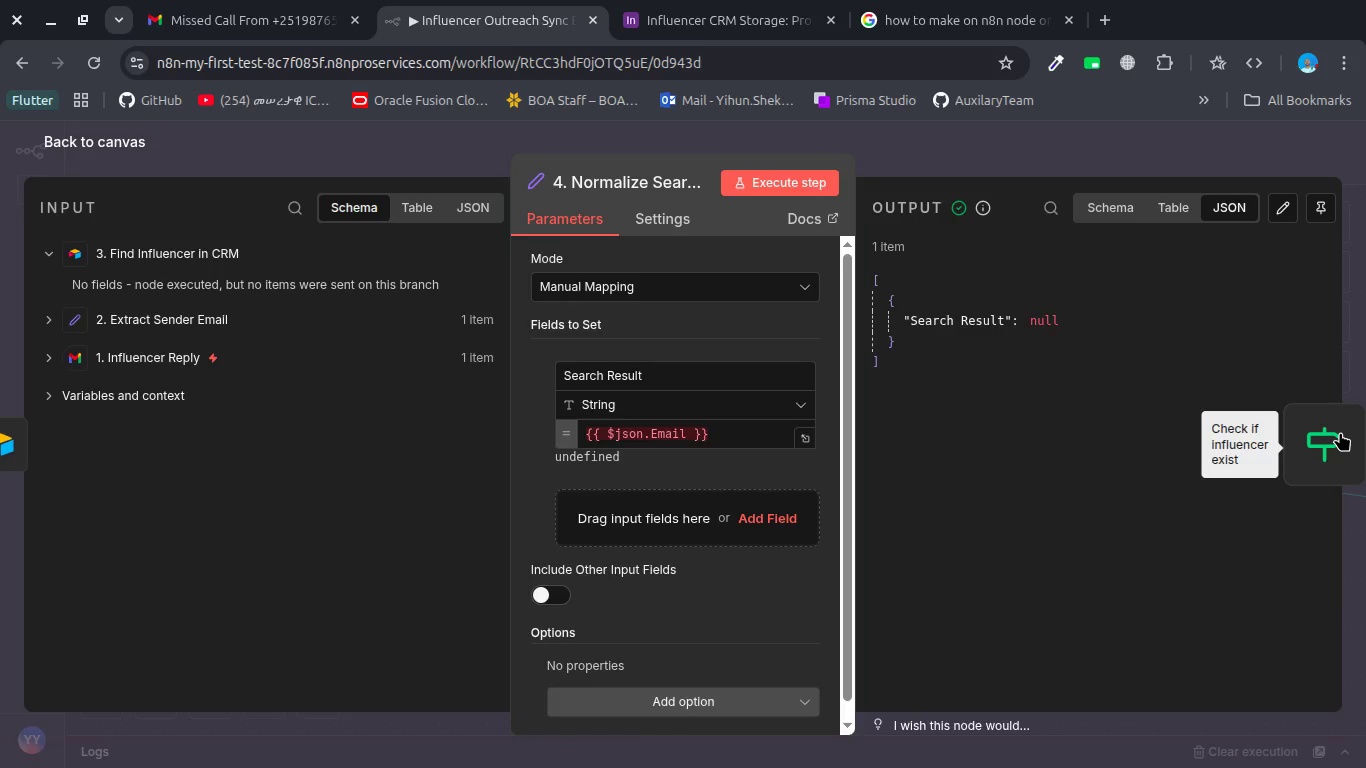 
left_click([1340, 432])
 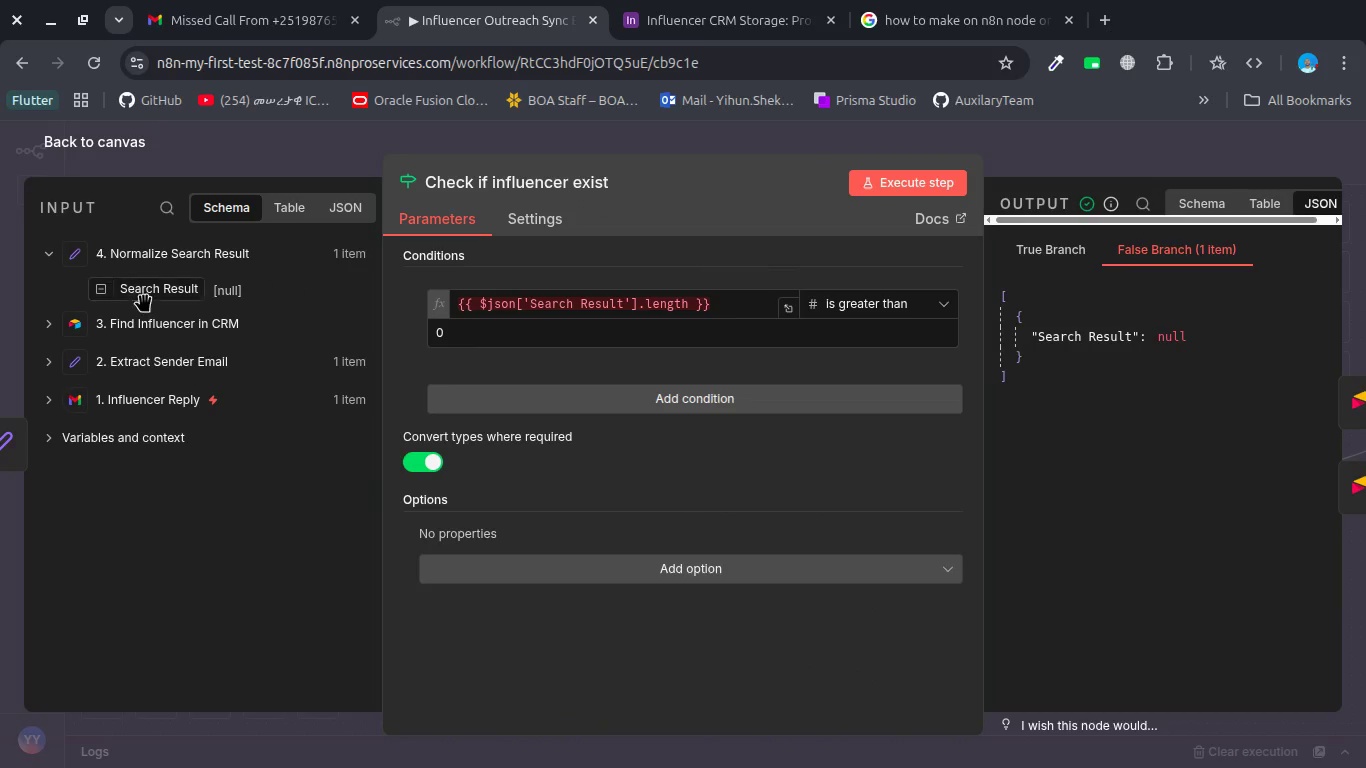 
wait(6.59)
 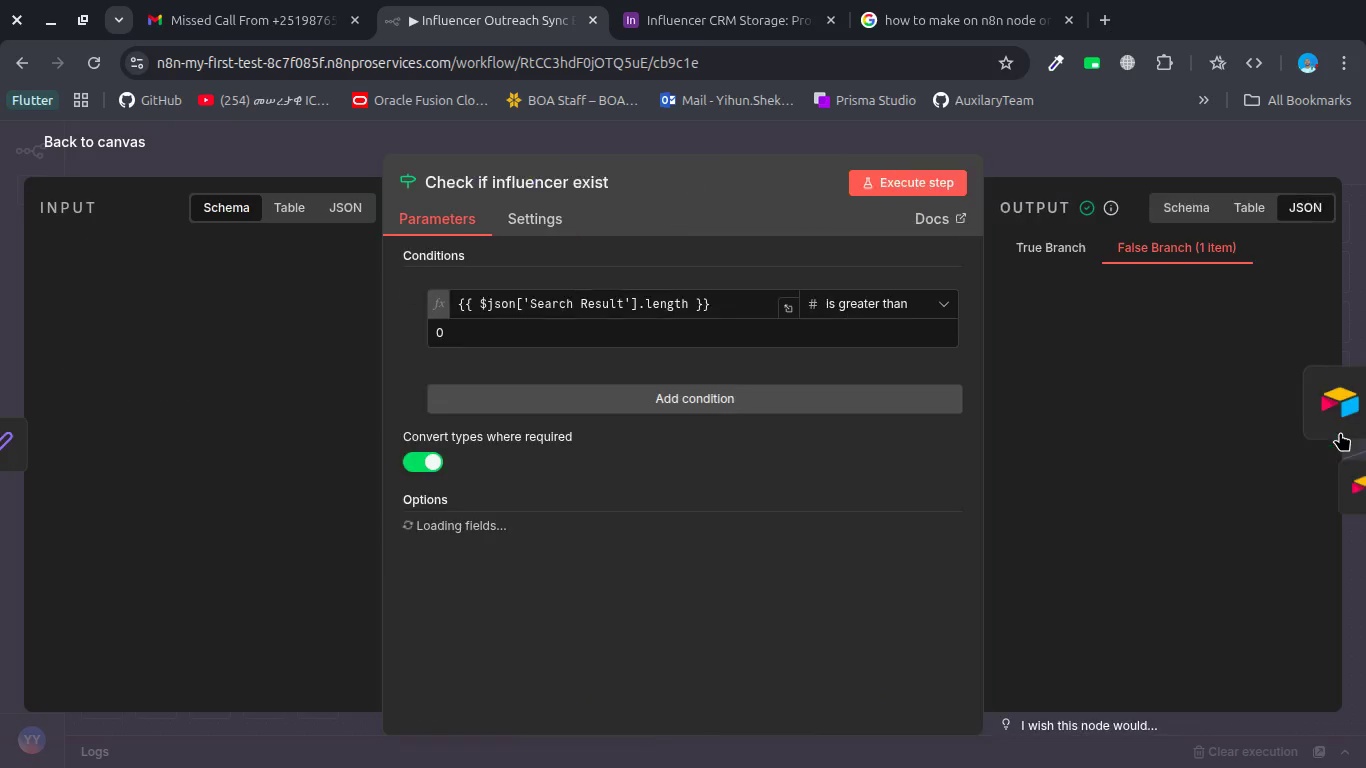 
left_click([656, 300])
 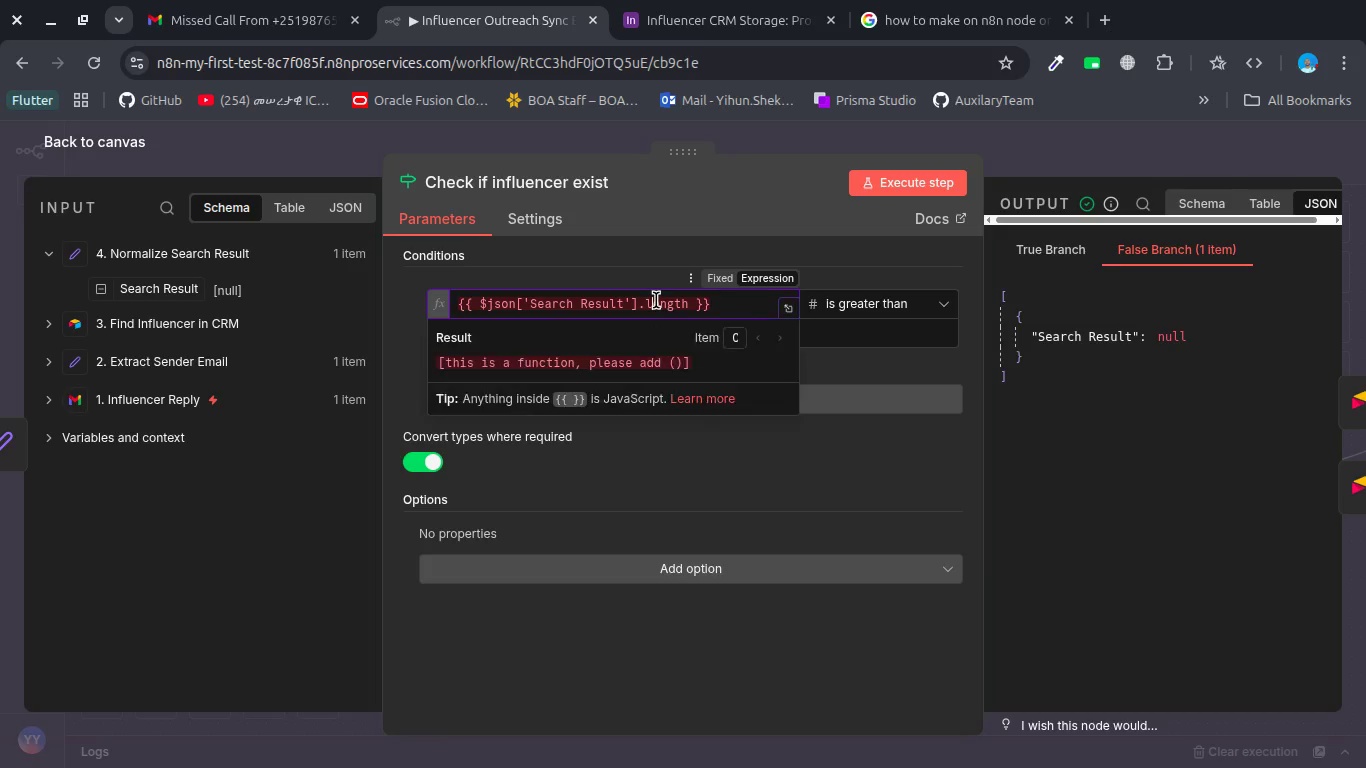 
key(Control+A)
 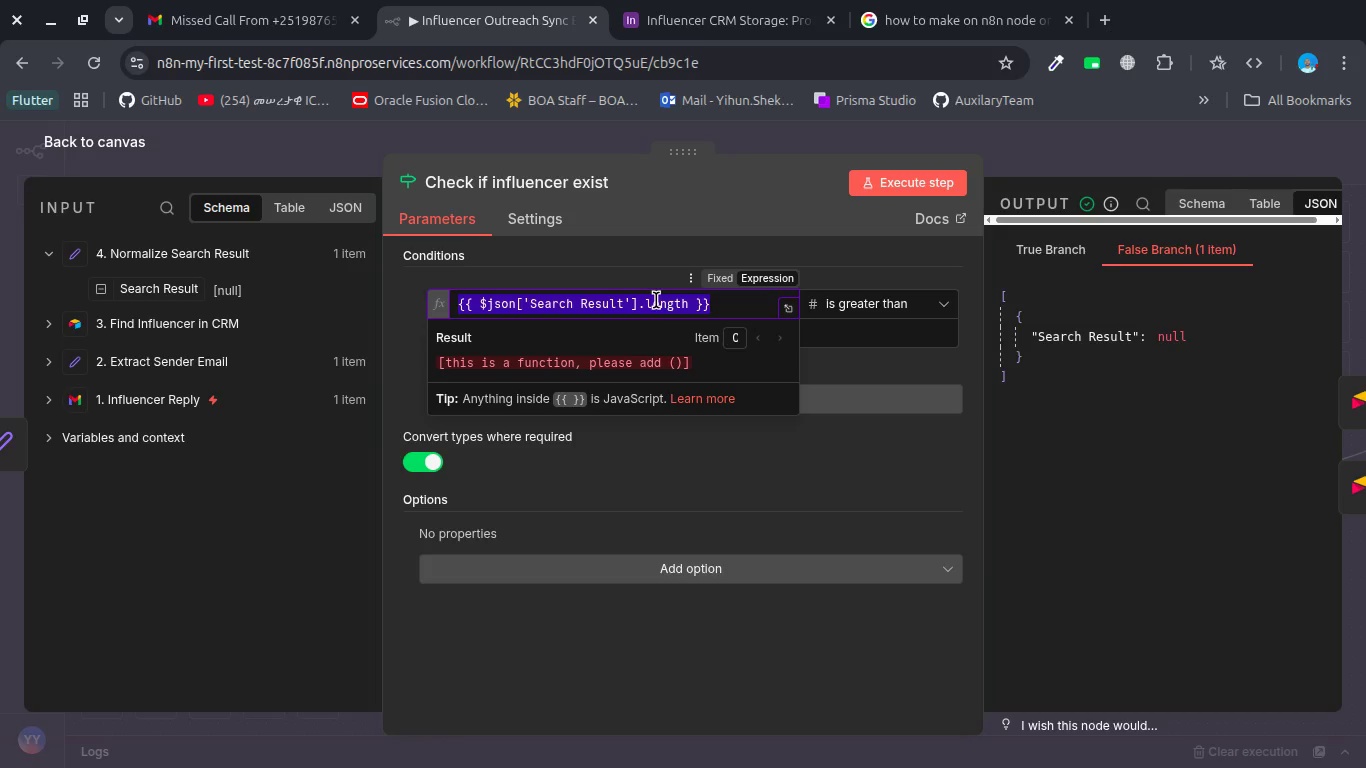 
key(Backspace)
 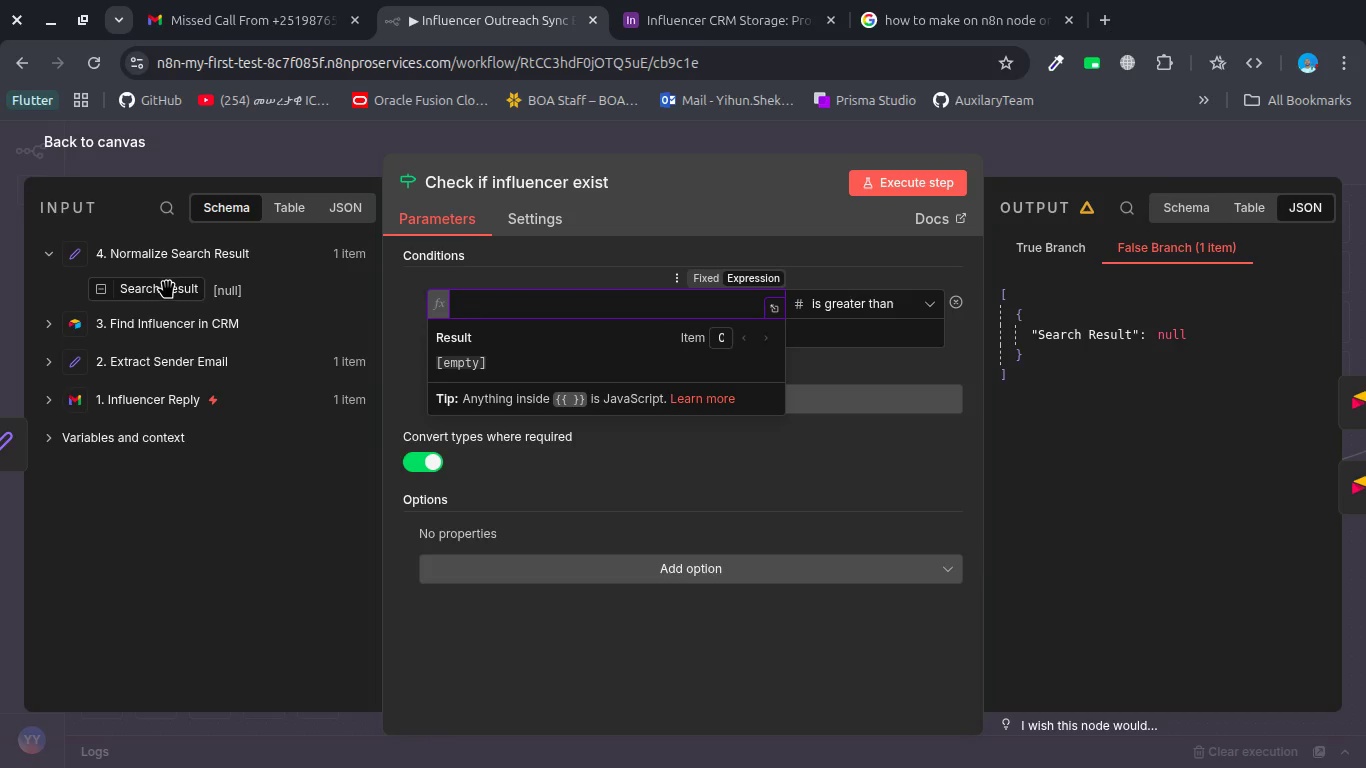 
left_click_drag(start_coordinate=[167, 284], to_coordinate=[485, 305])
 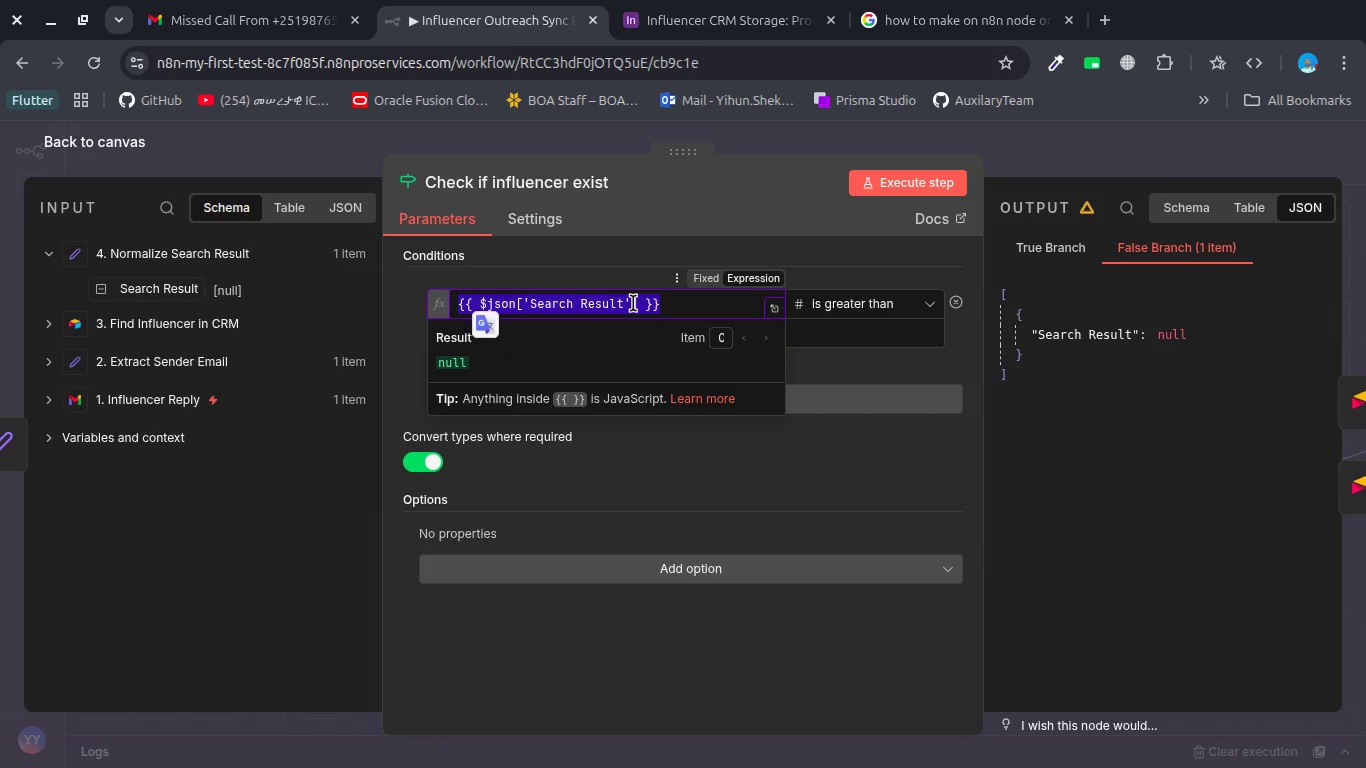 
left_click([641, 305])
 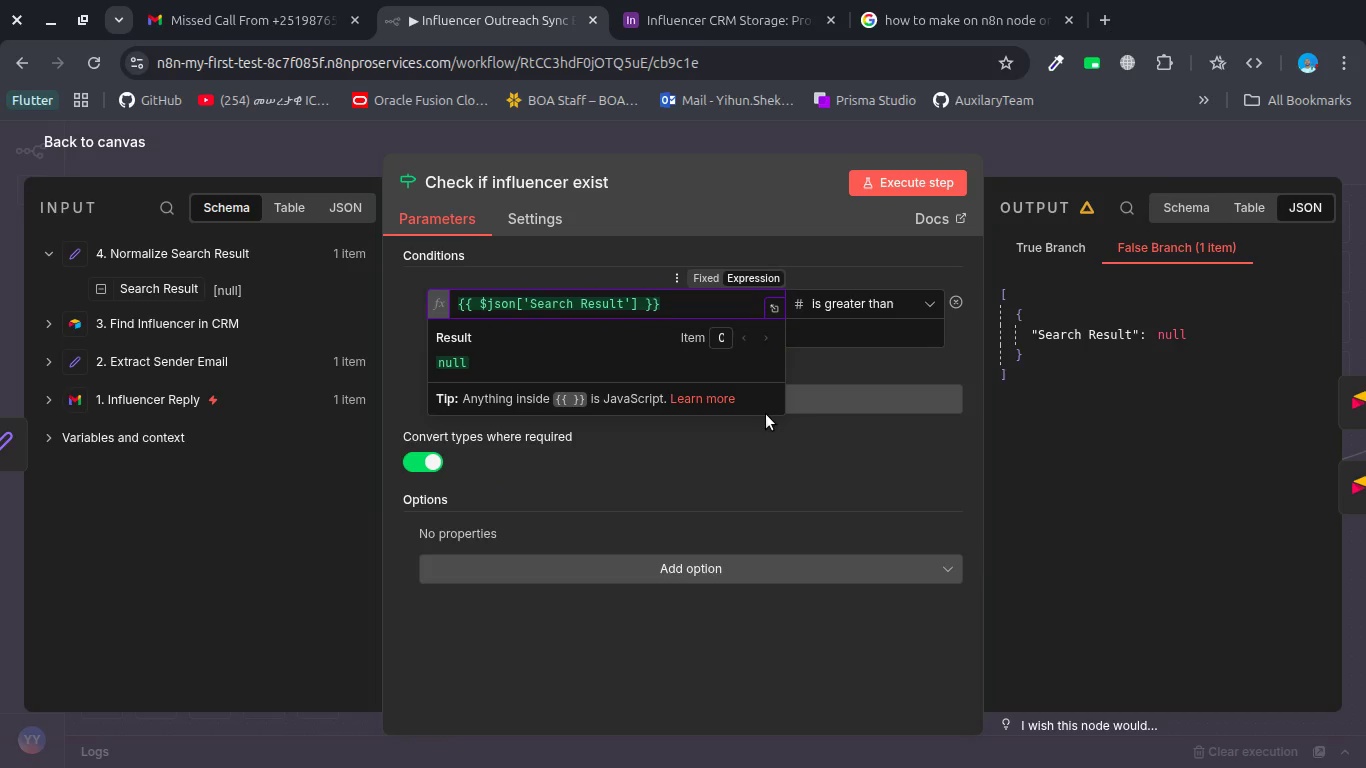 
type(.le)
key(Backspace)
key(Backspace)
key(Backspace)
 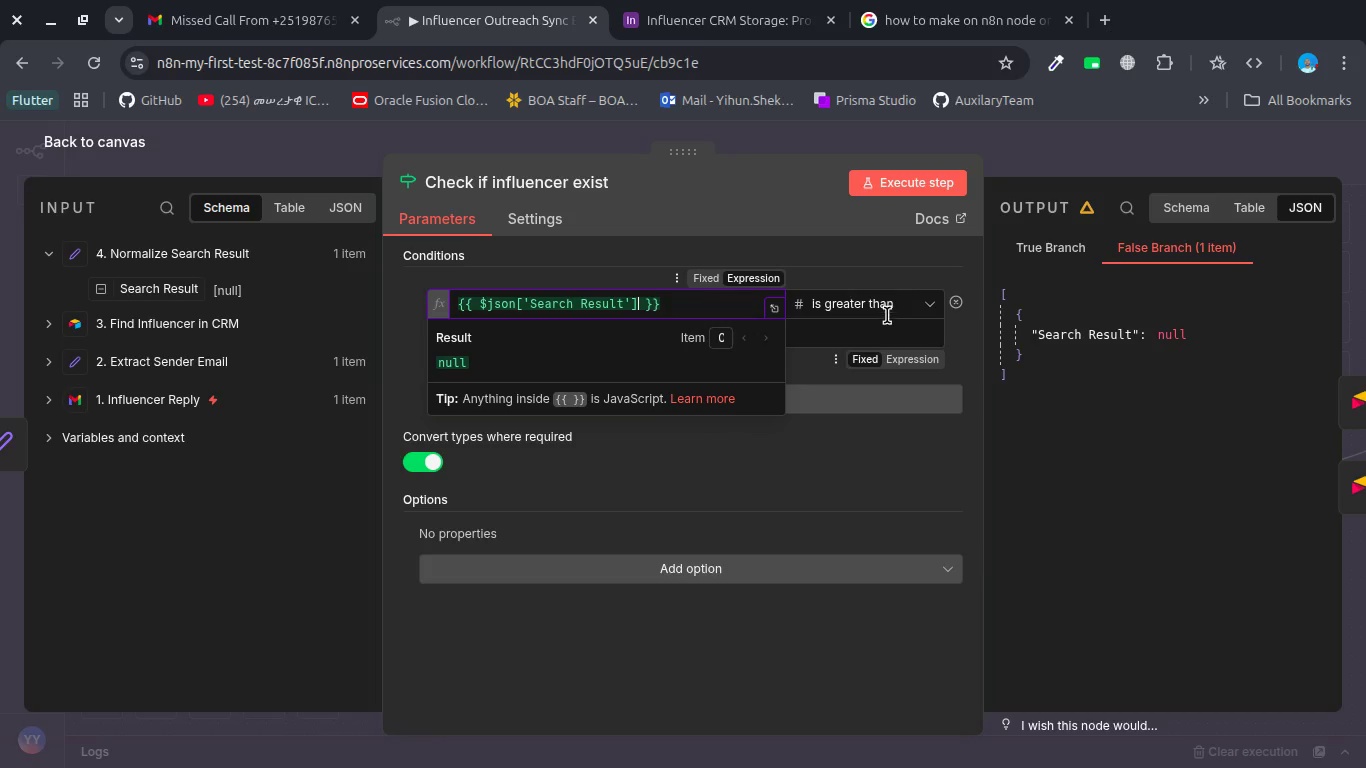 
left_click([884, 301])
 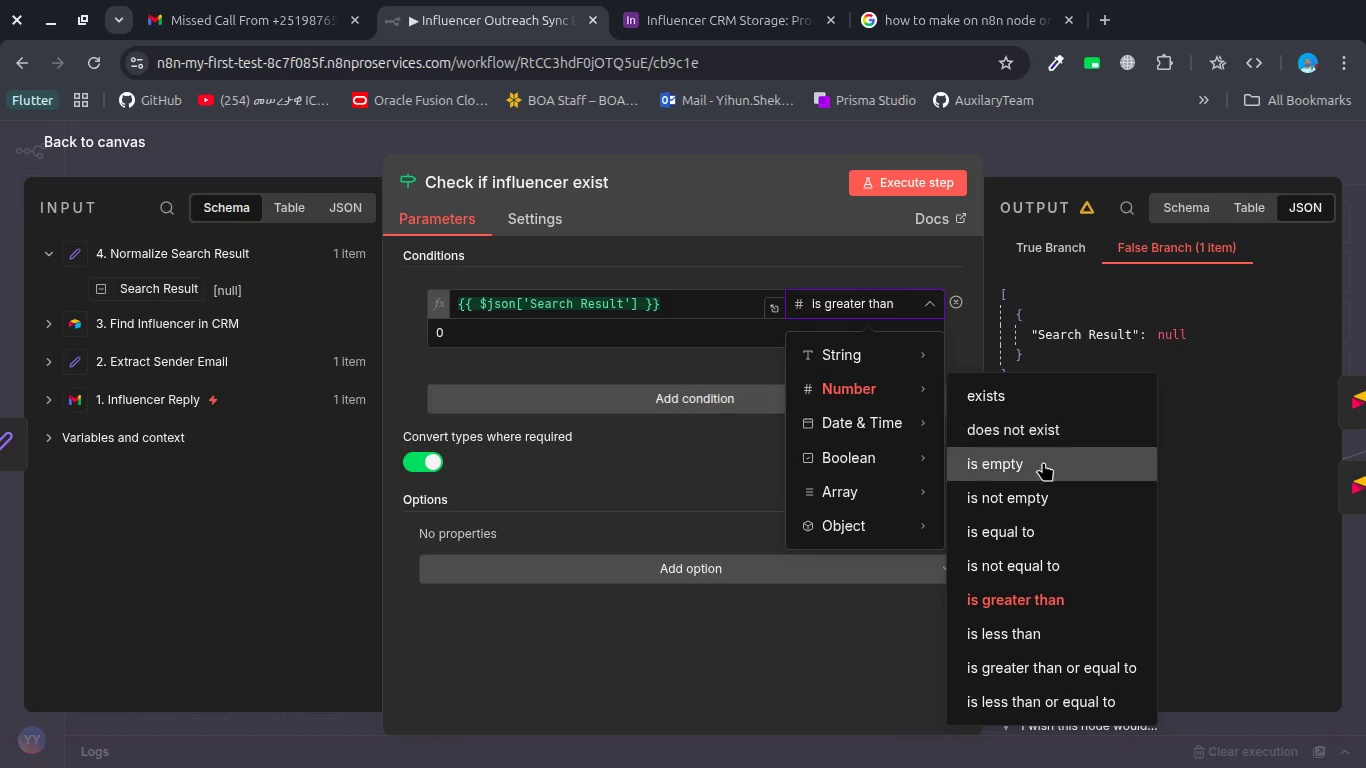 
wait(7.17)
 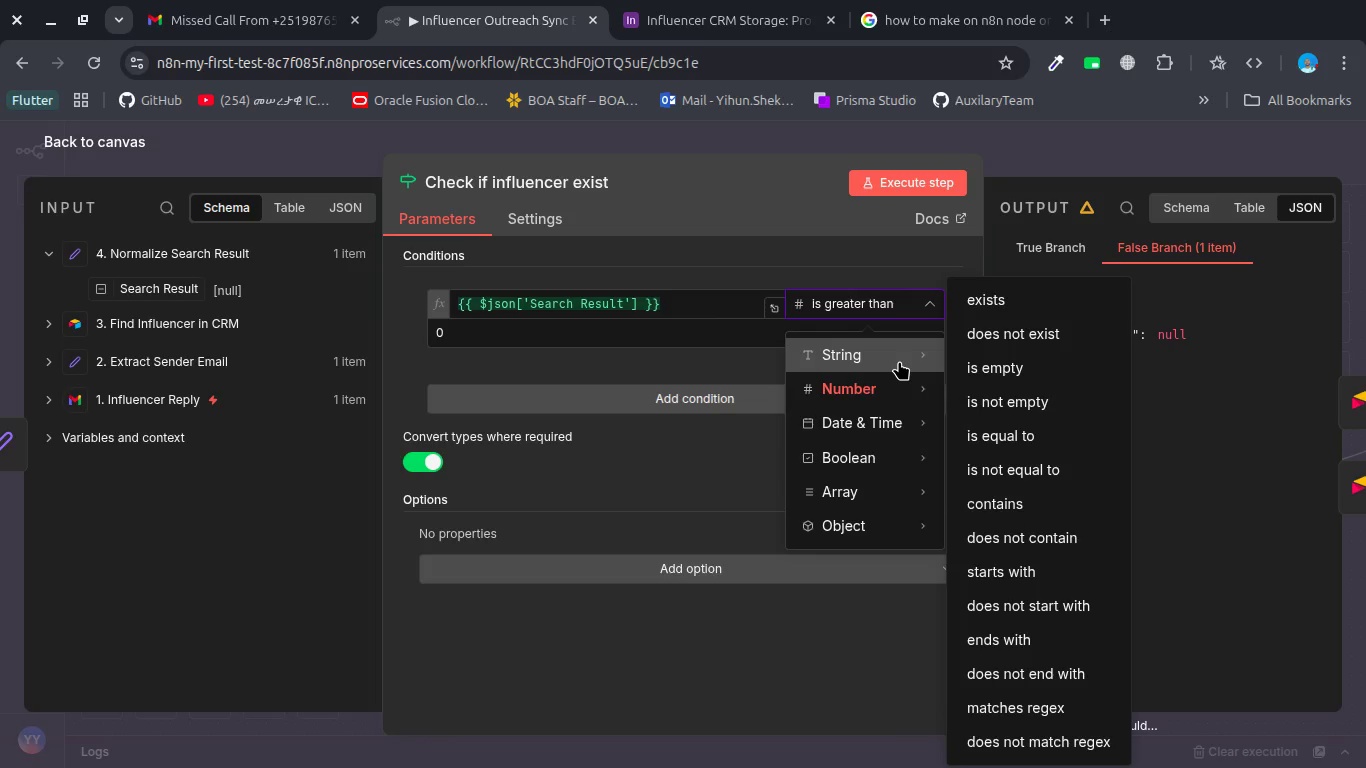 
left_click([1049, 500])
 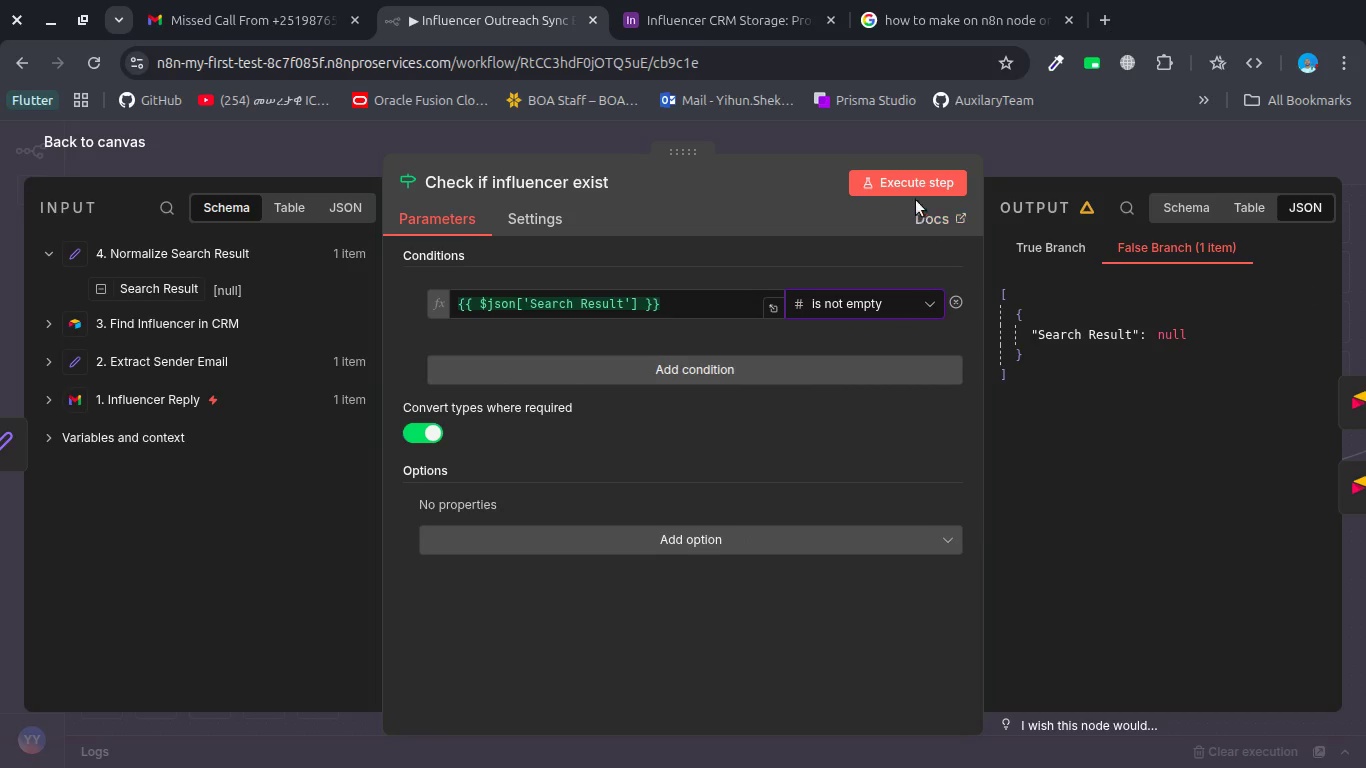 
left_click([910, 173])
 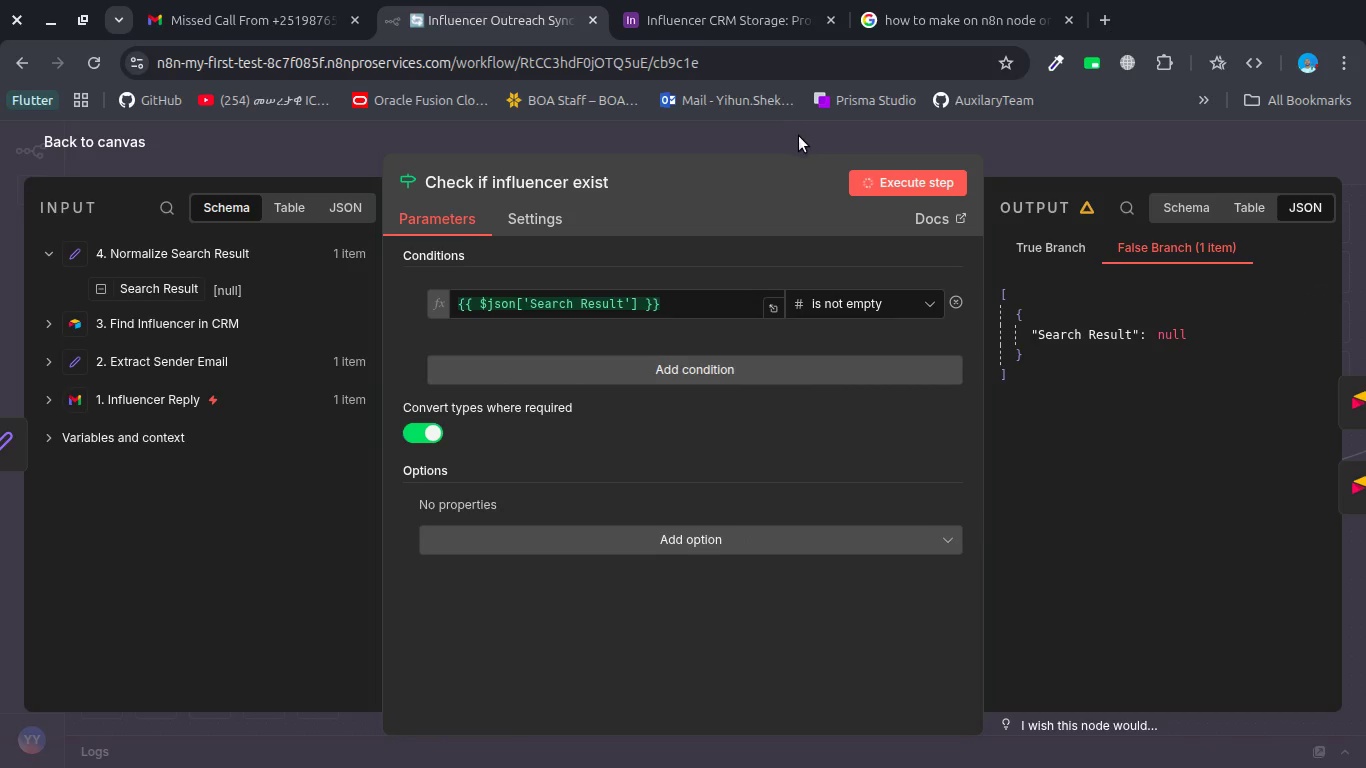 
wait(8.32)
 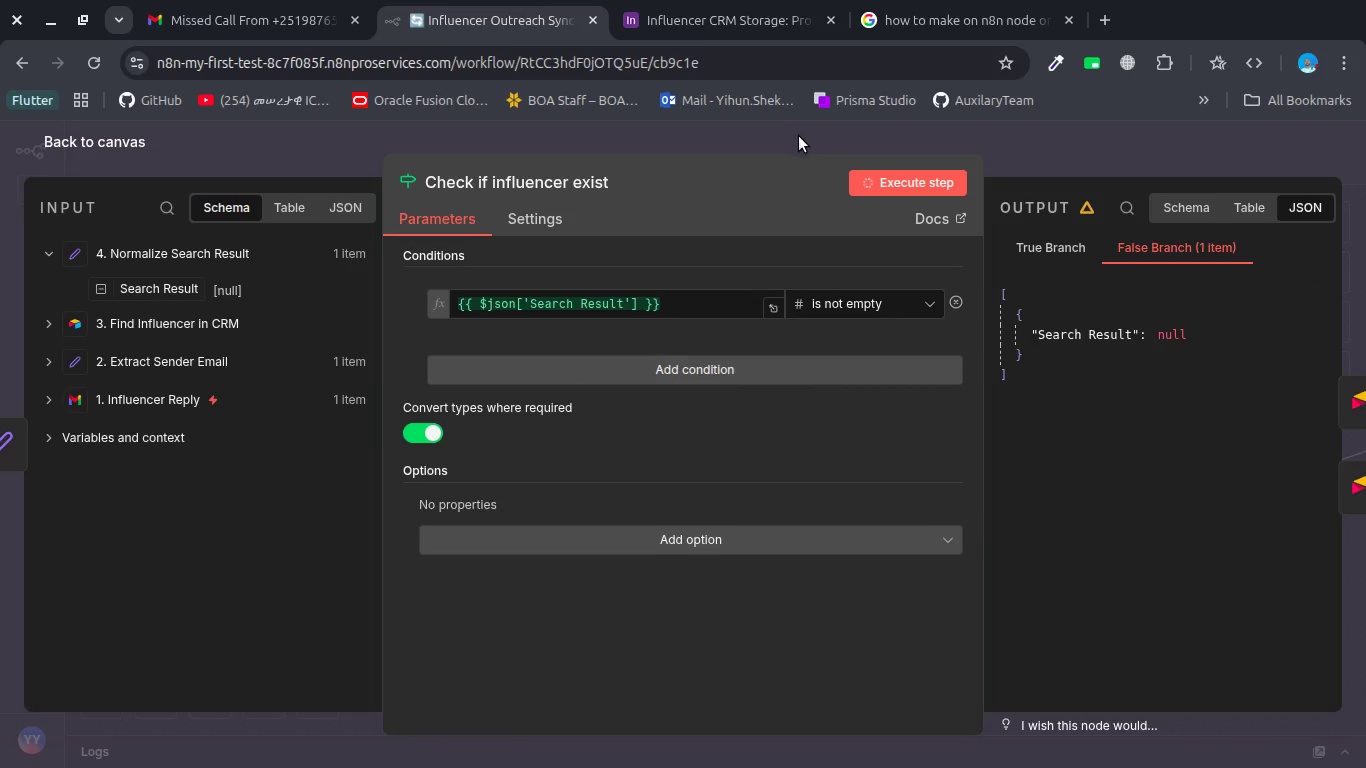 
left_click([799, 136])
 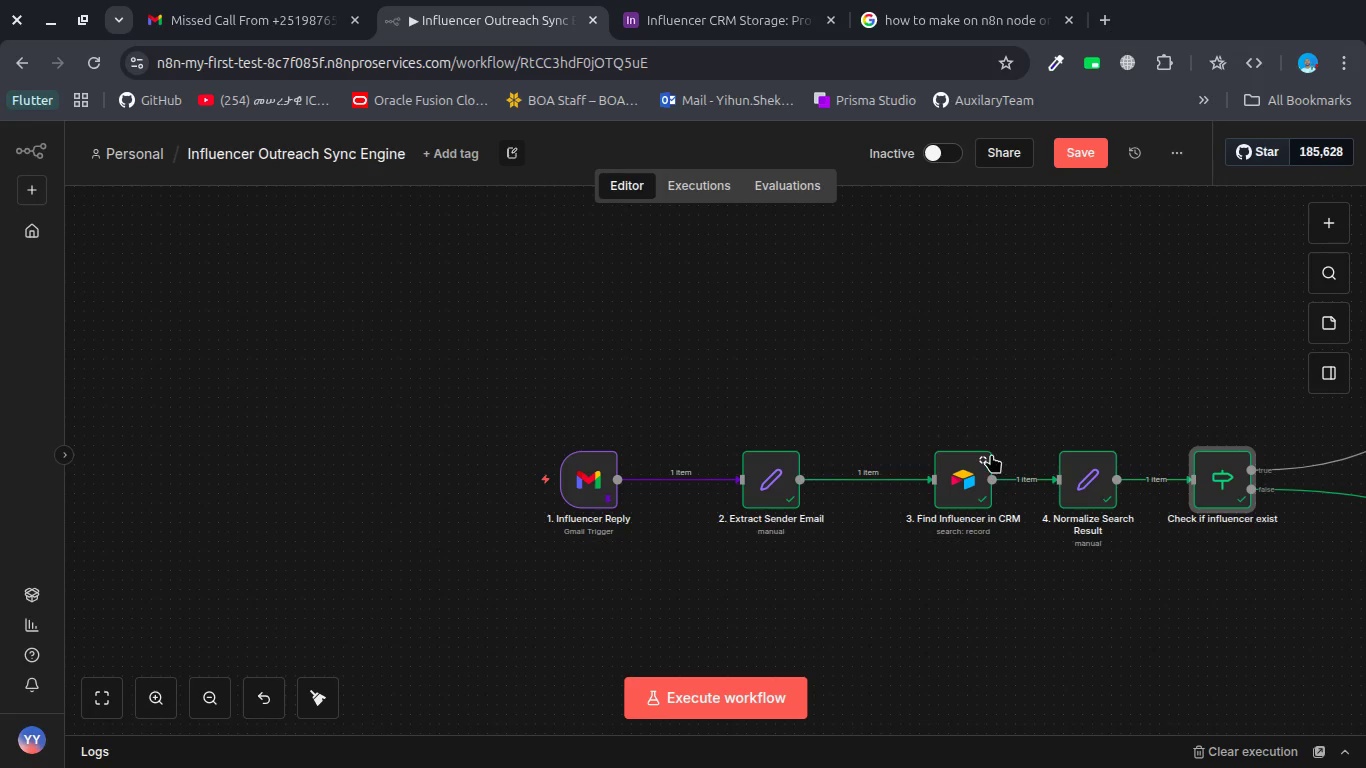 
scroll: coordinate [1071, 492], scroll_direction: down, amount: 8.0
 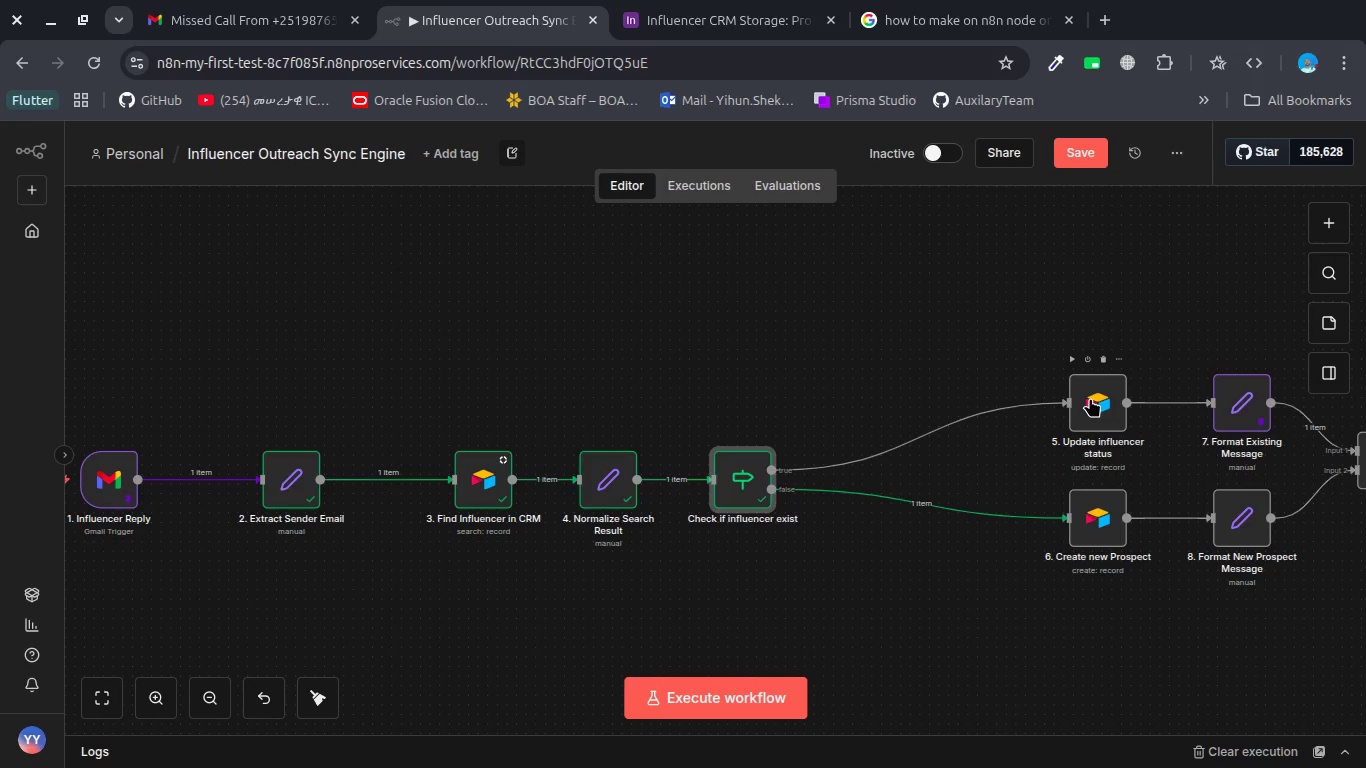 
wait(7.38)
 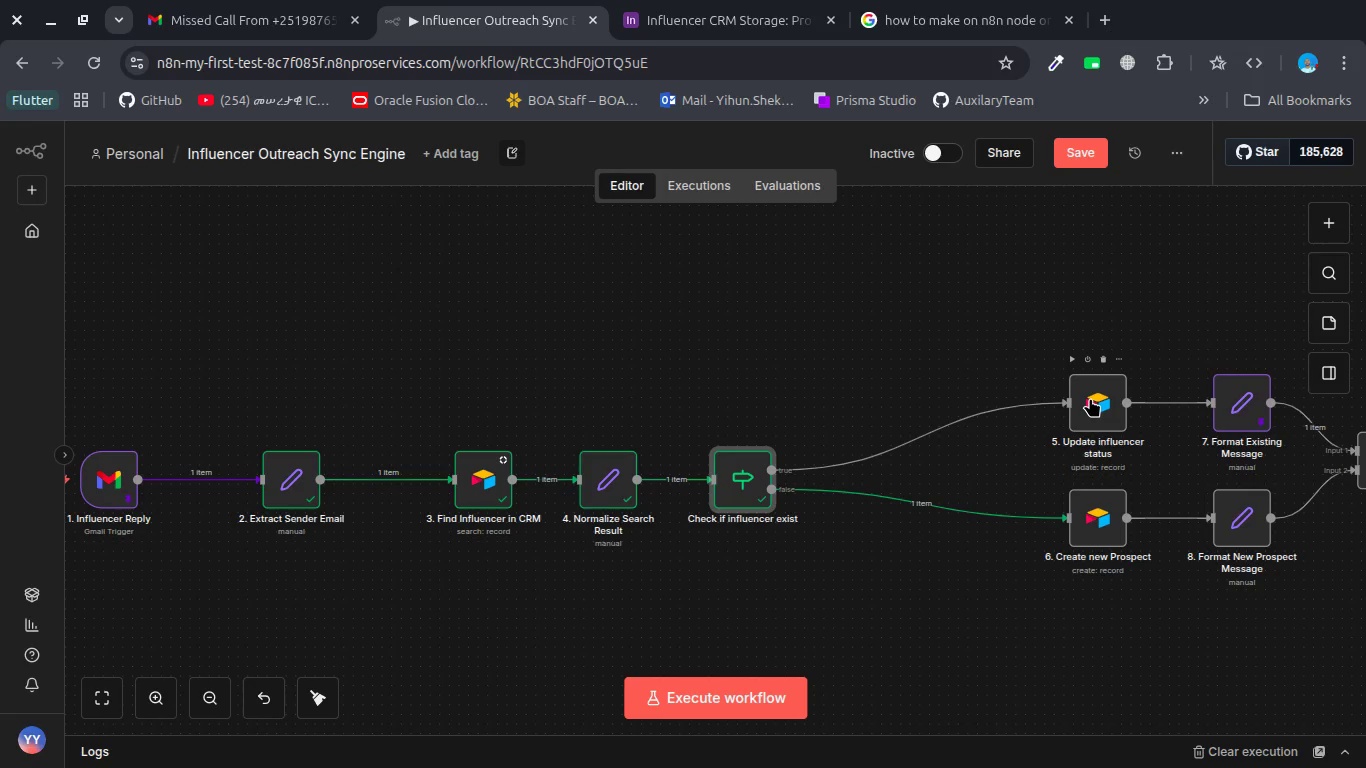 
double_click([1090, 398])
 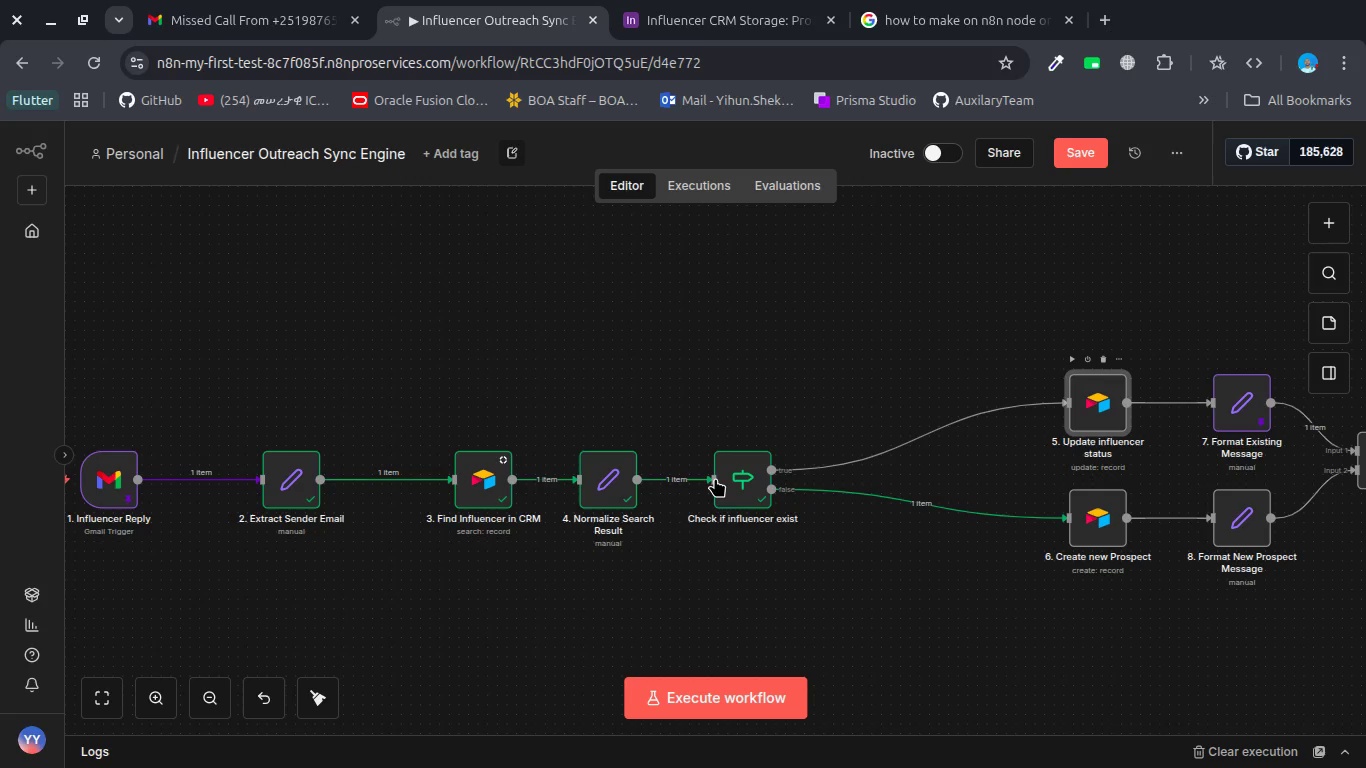 
double_click([724, 479])
 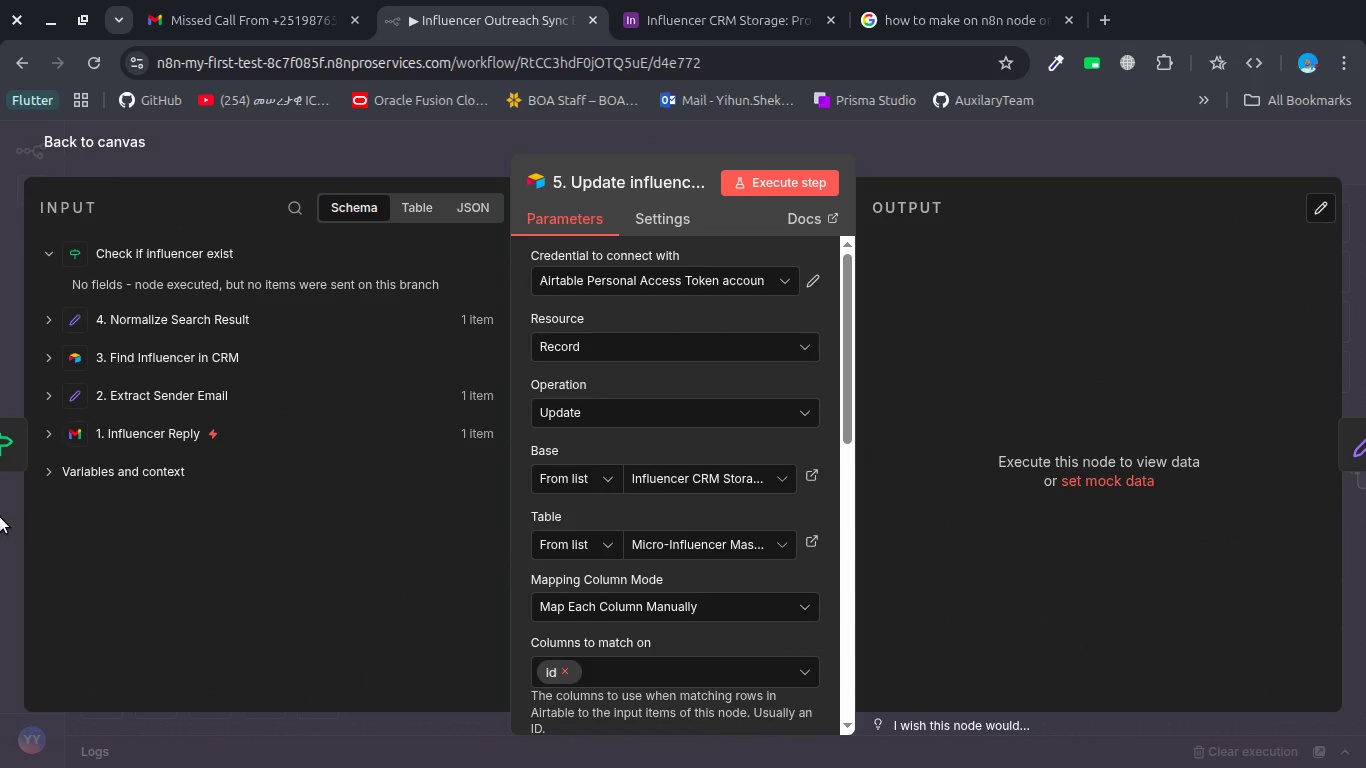 
left_click([5, 468])
 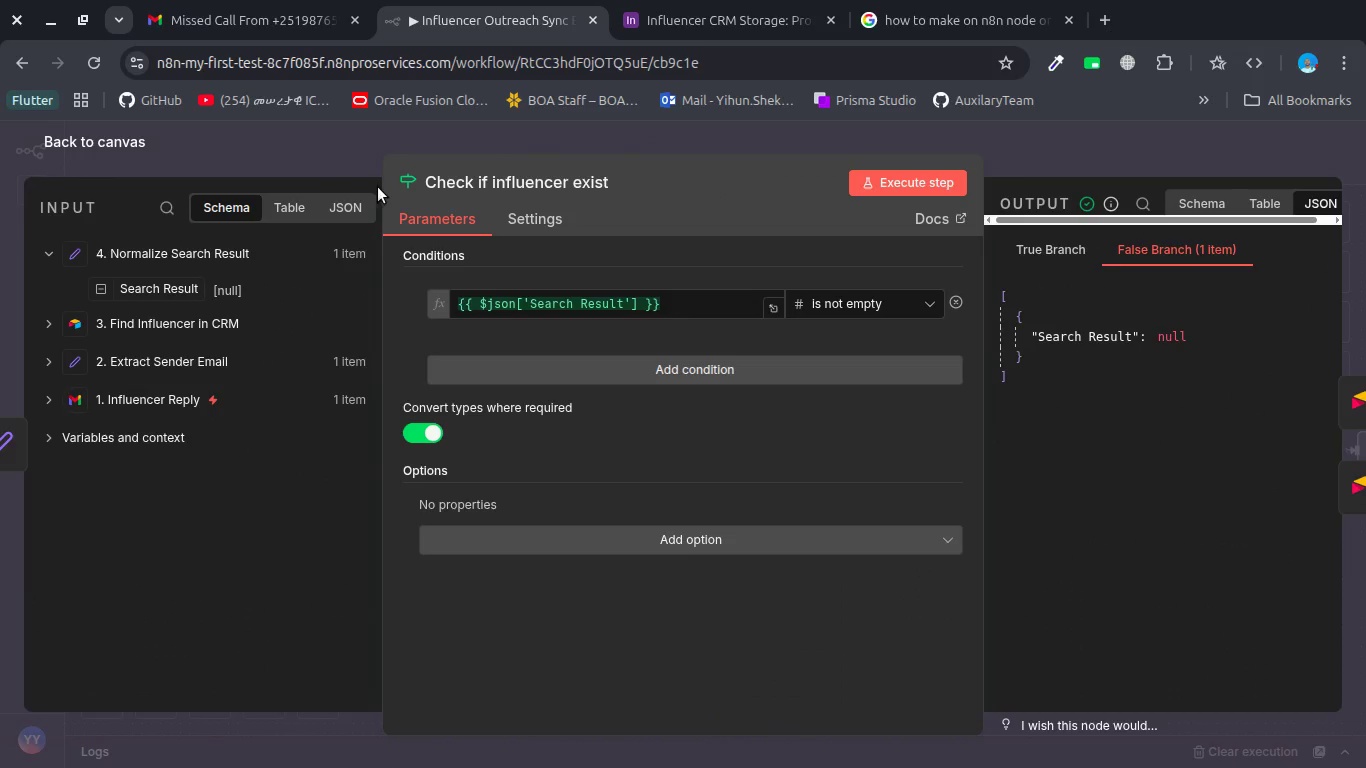 
left_click([434, 180])
 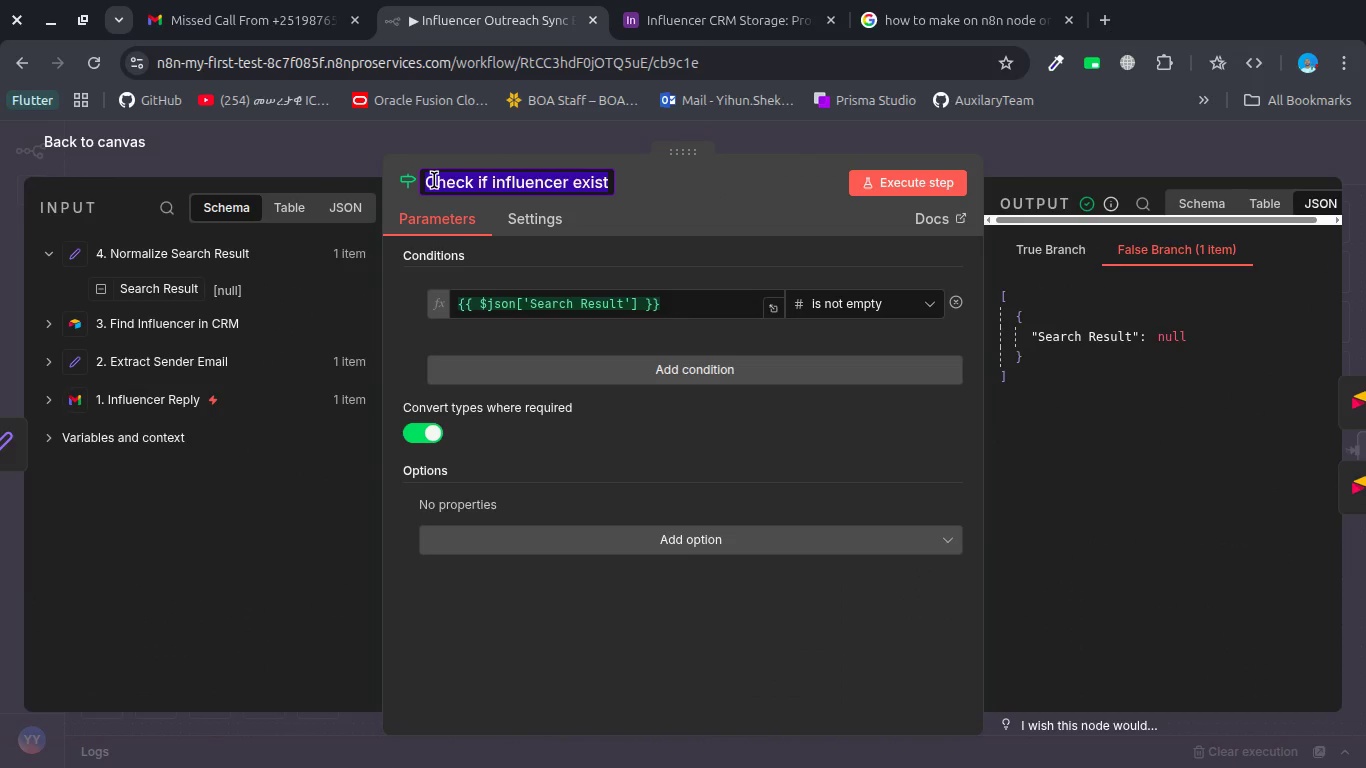 
key(ArrowLeft)
 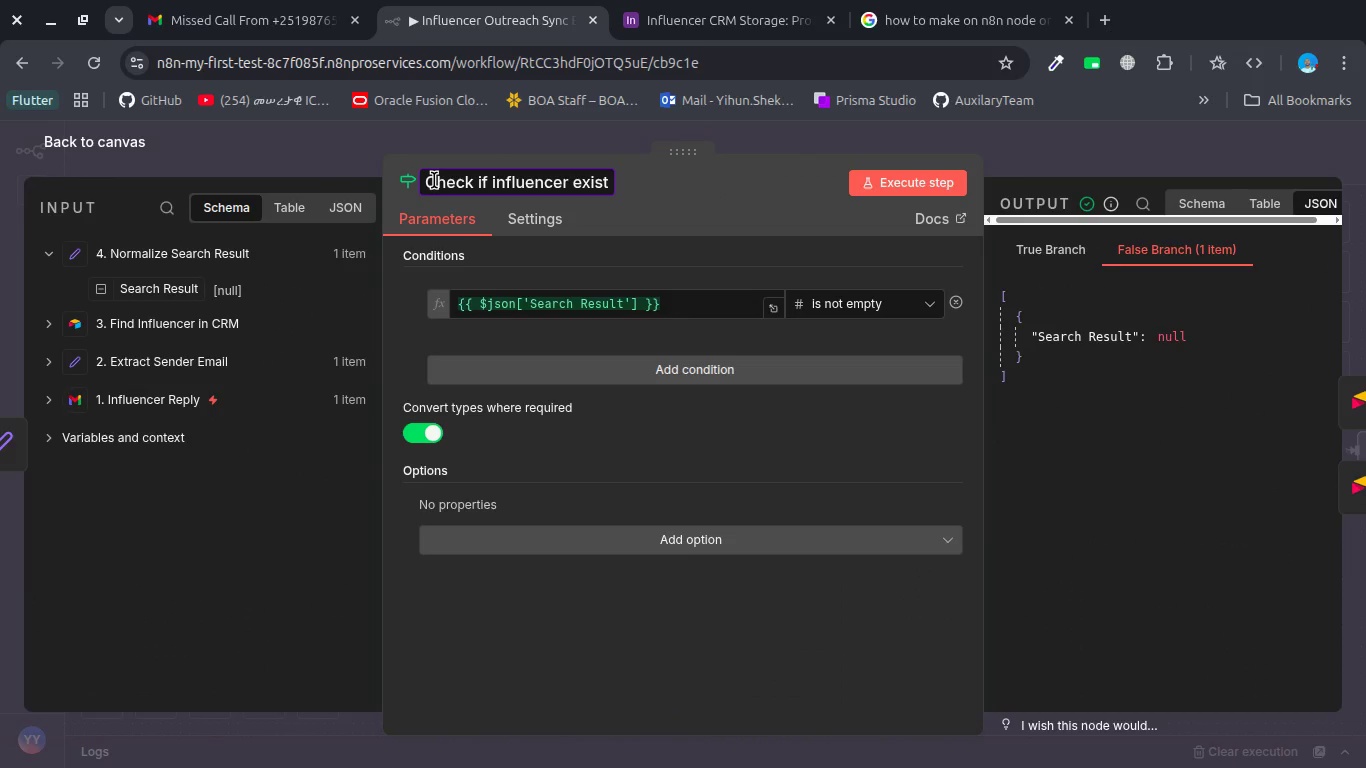 
key(5)
 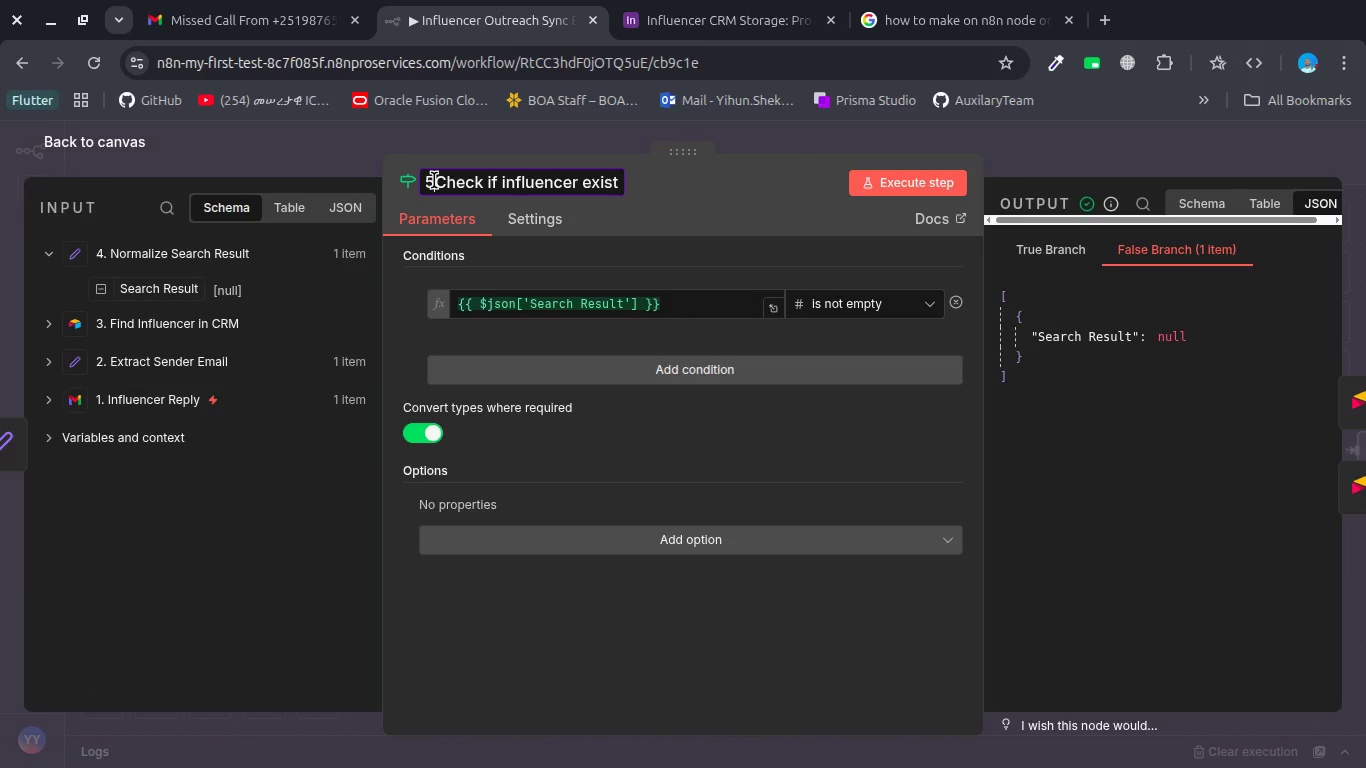 
key(Period)
 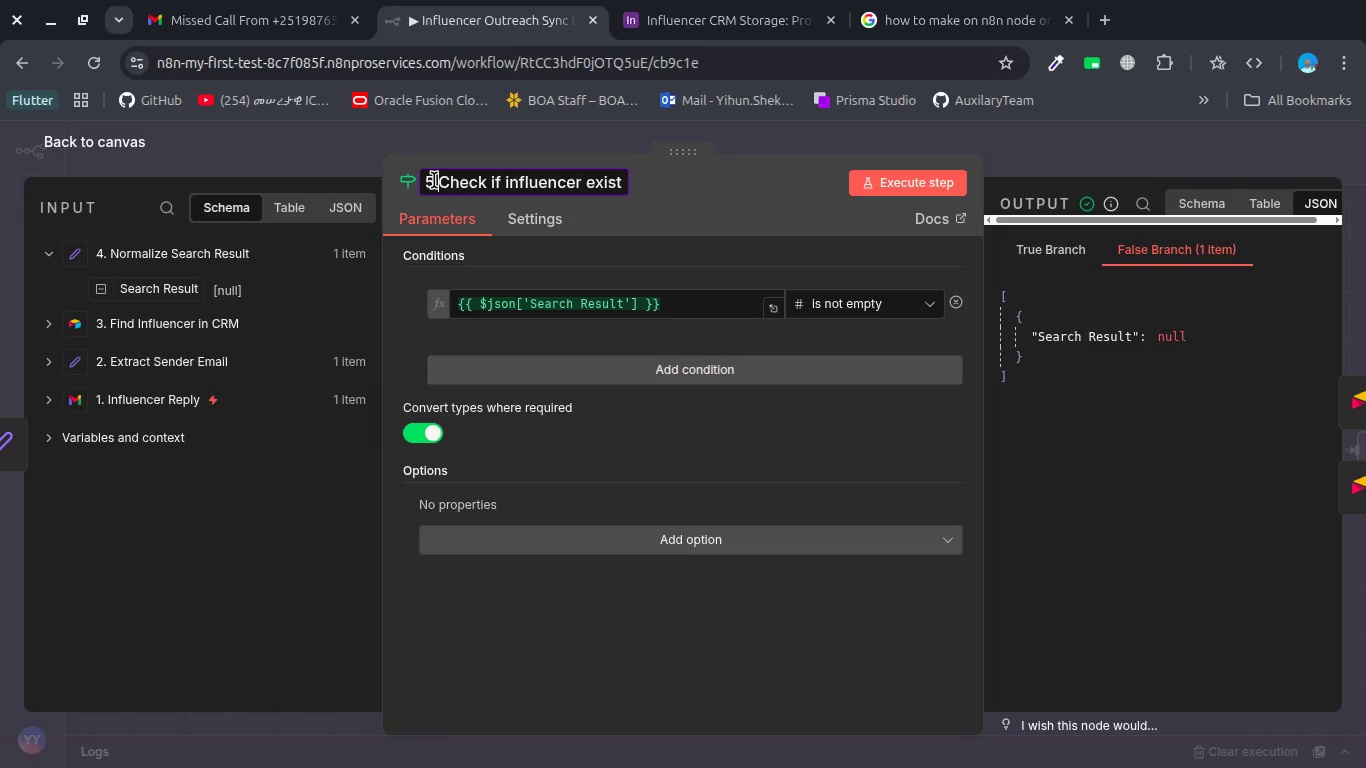 
key(Space)
 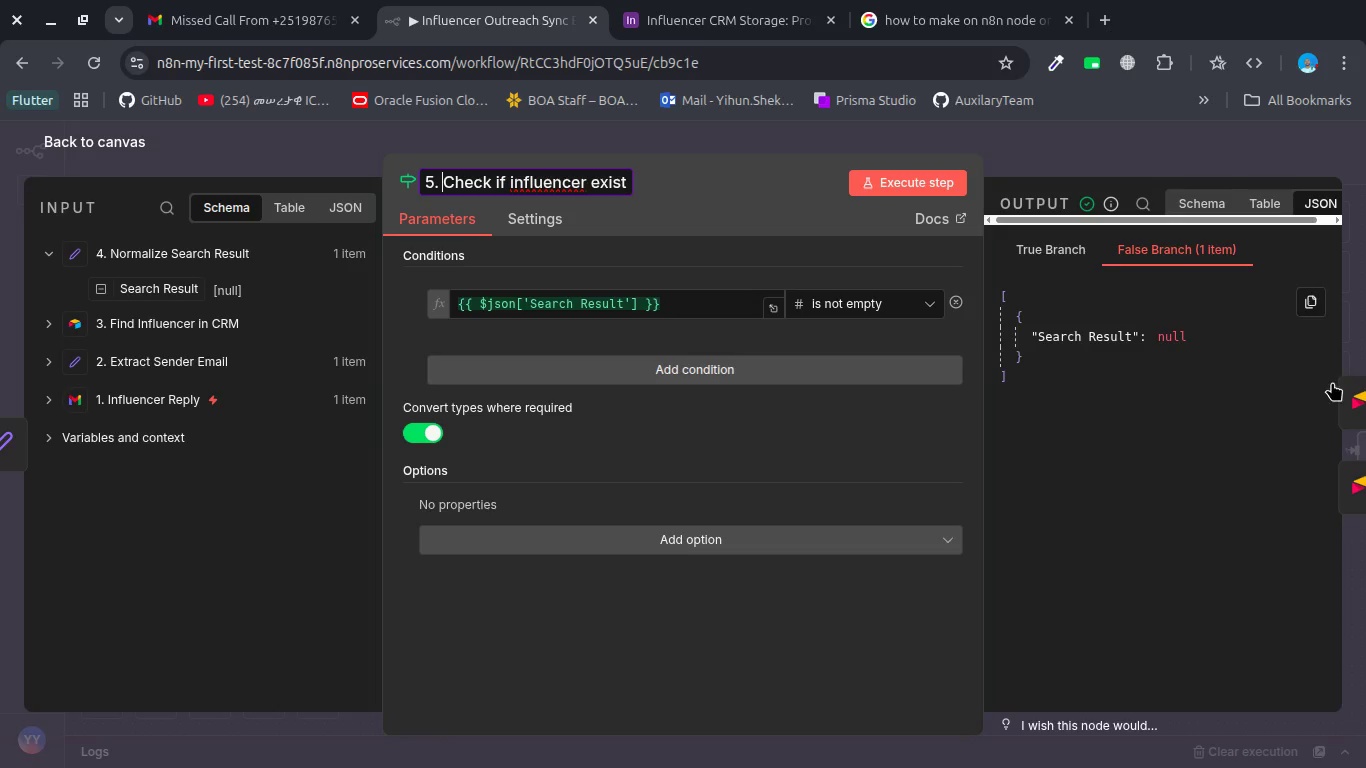 
left_click([1336, 382])
 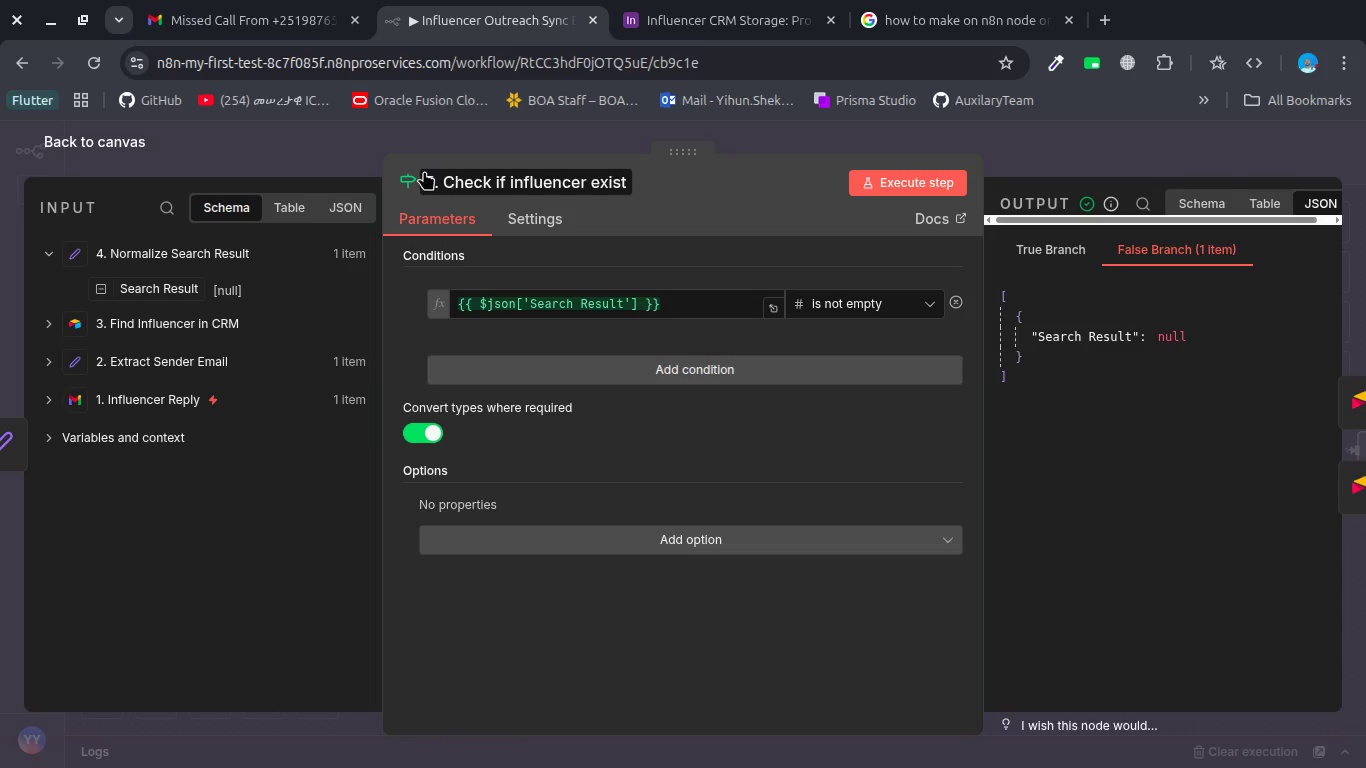 
left_click([445, 178])
 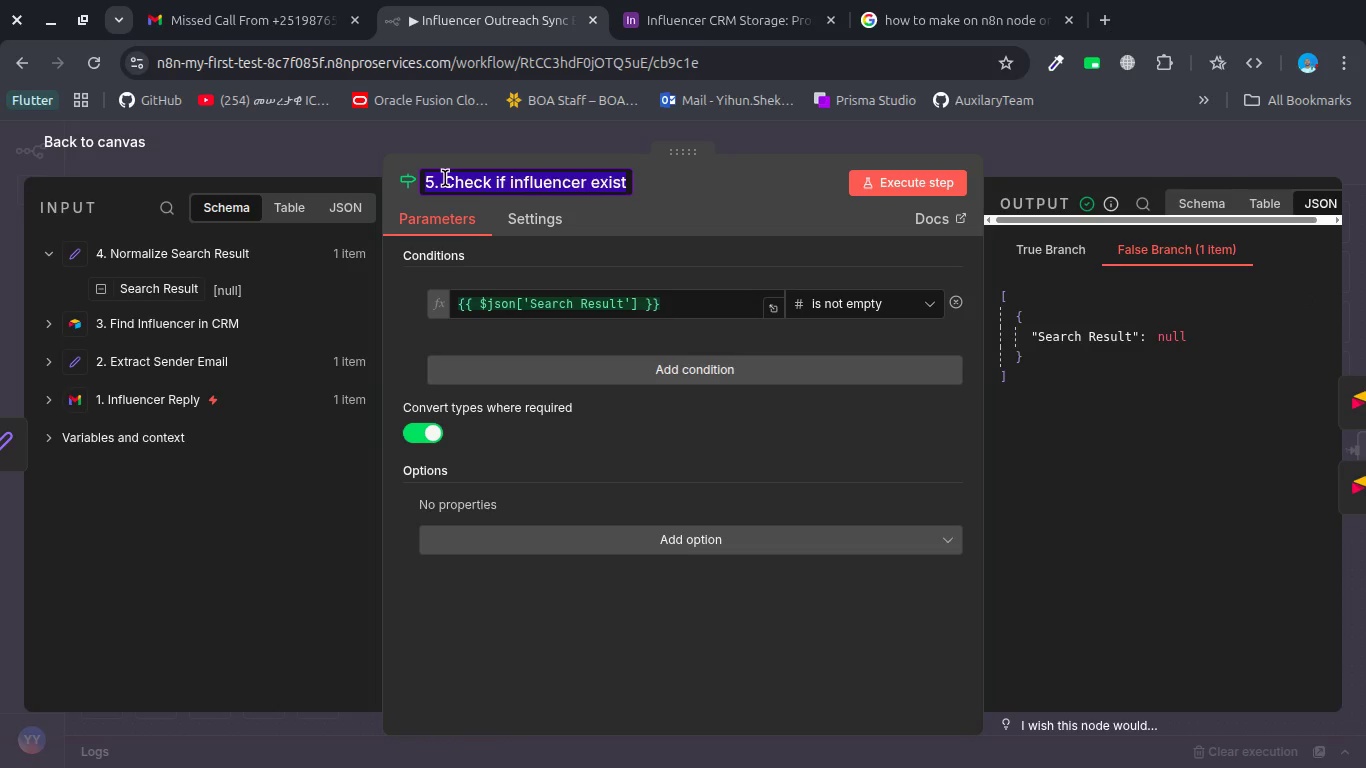 
key(Shift+ShiftRight)
 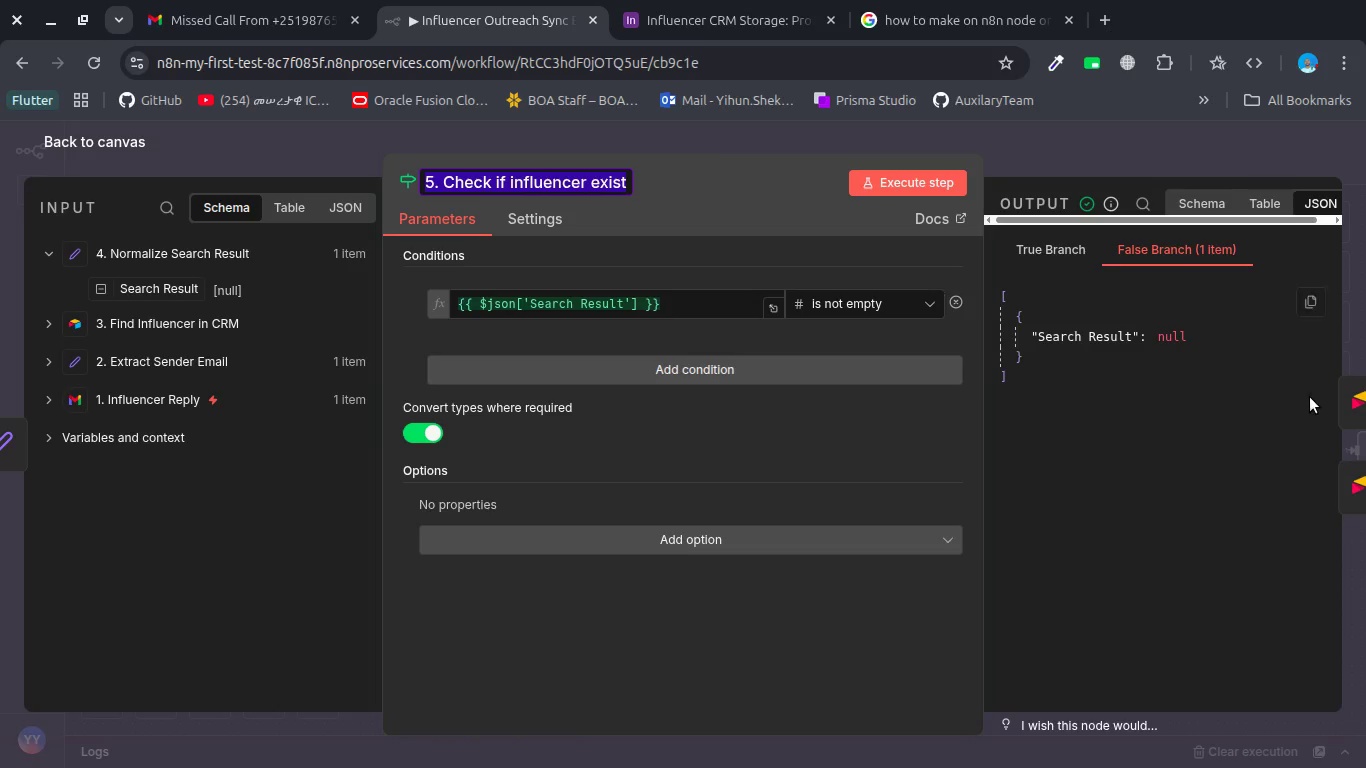 
left_click([1365, 401])
 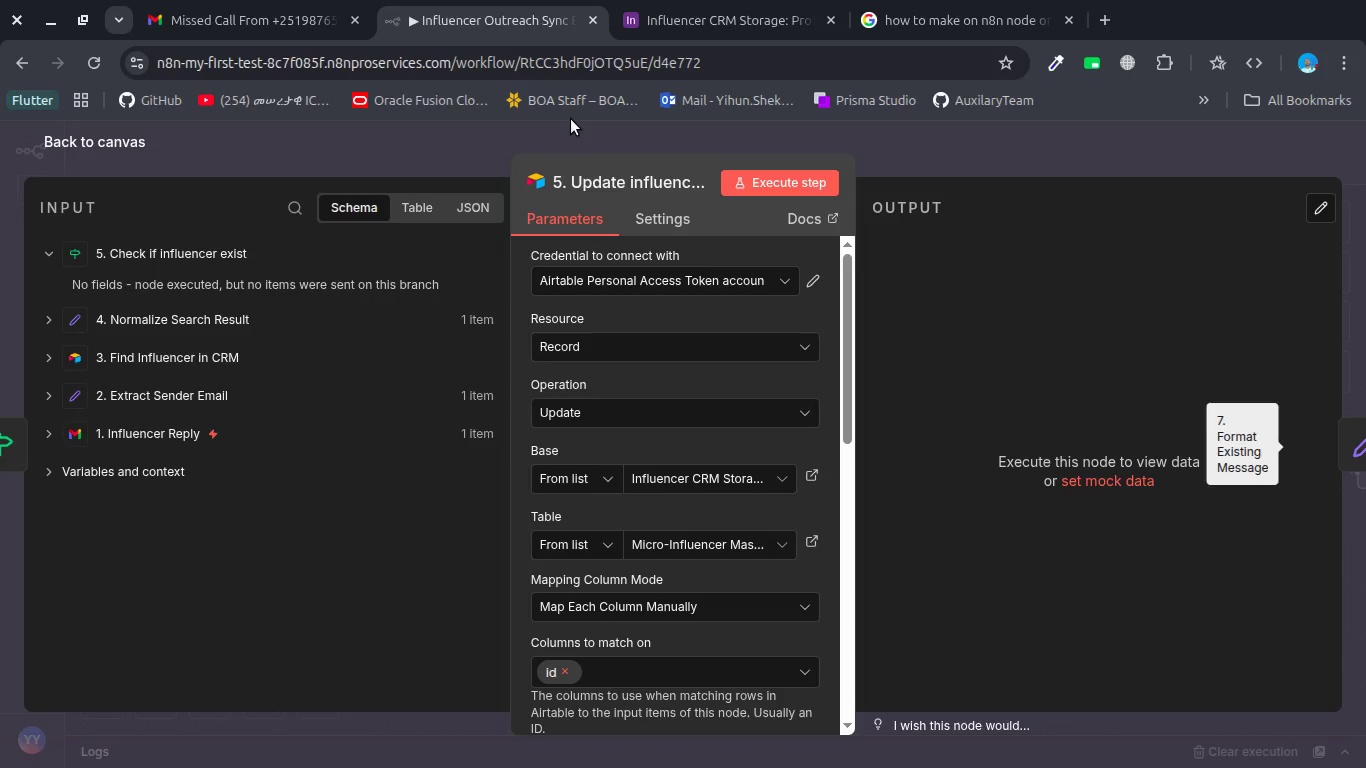 
left_click([560, 179])
 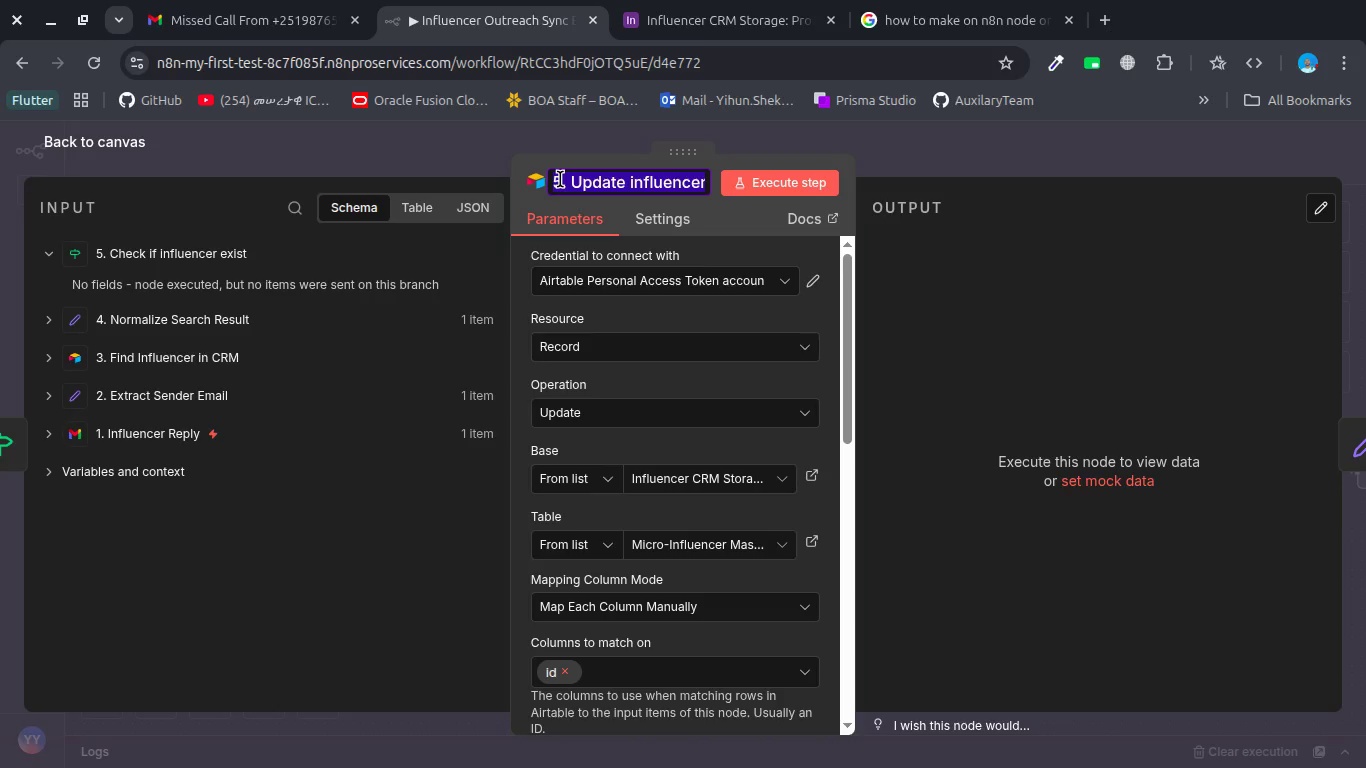 
key(ArrowLeft)
 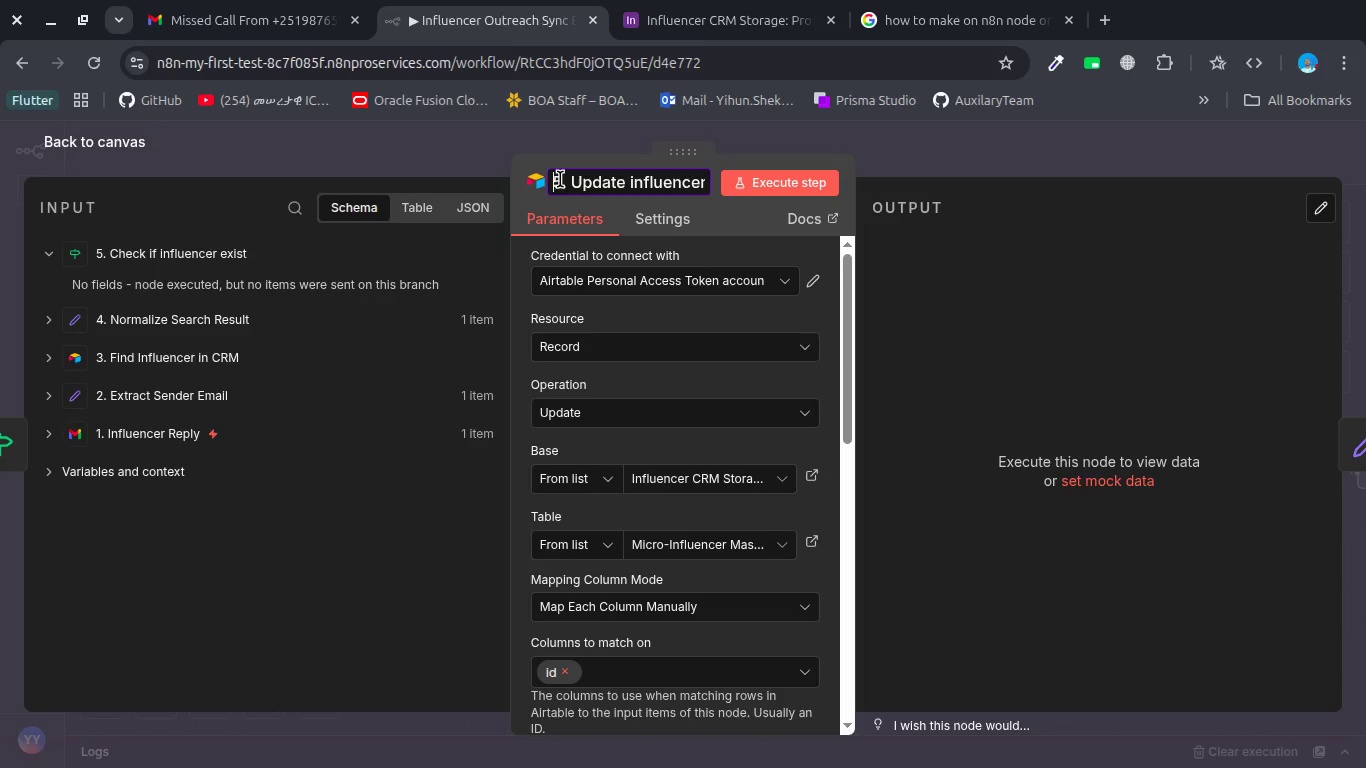 
key(Delete)
 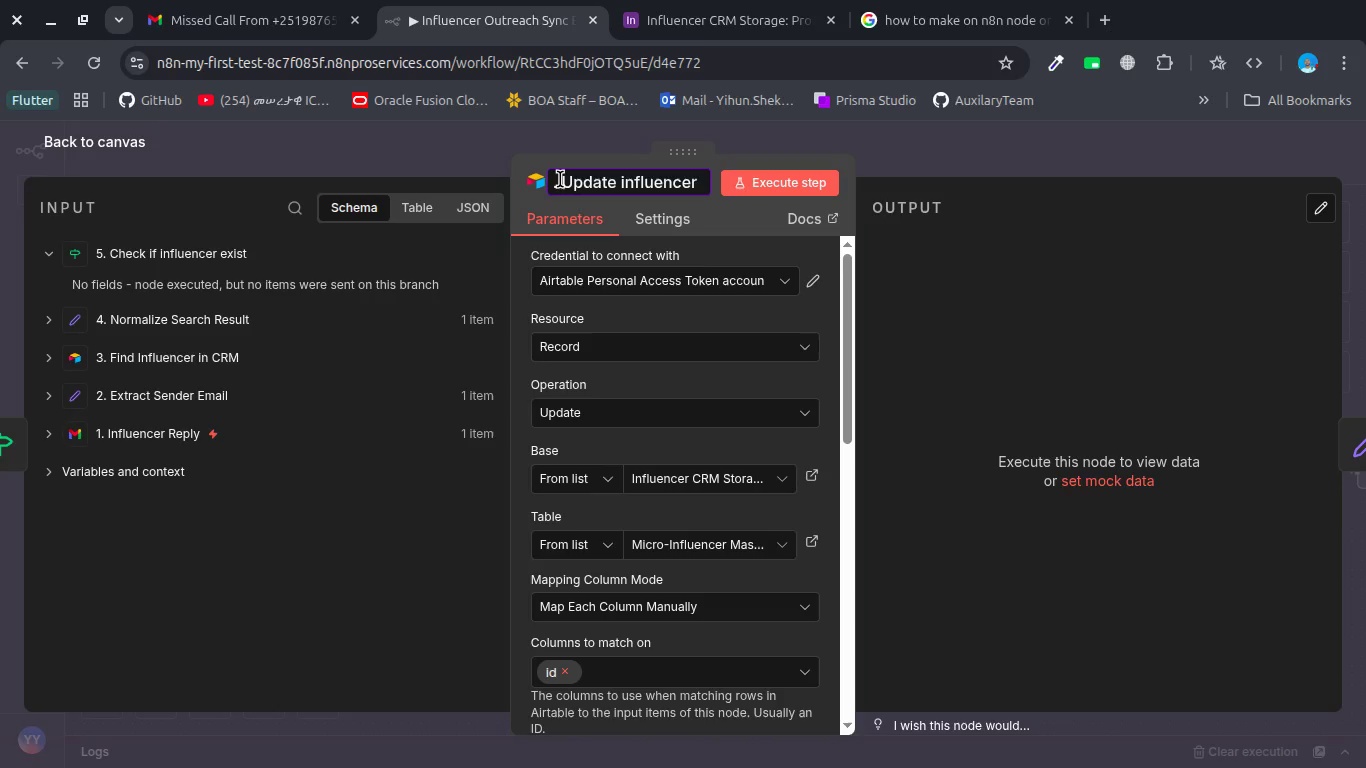 
key(6)
 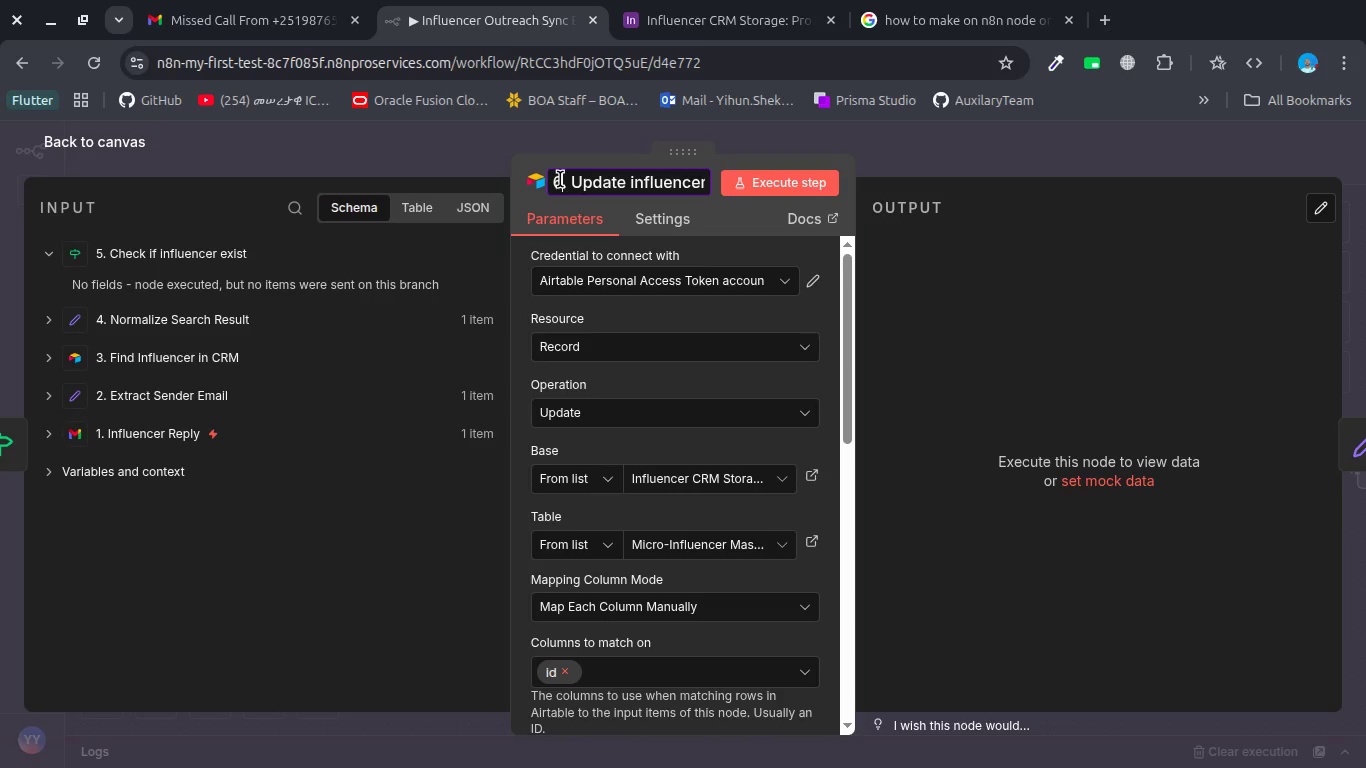 
mouse_move([642, 178])
 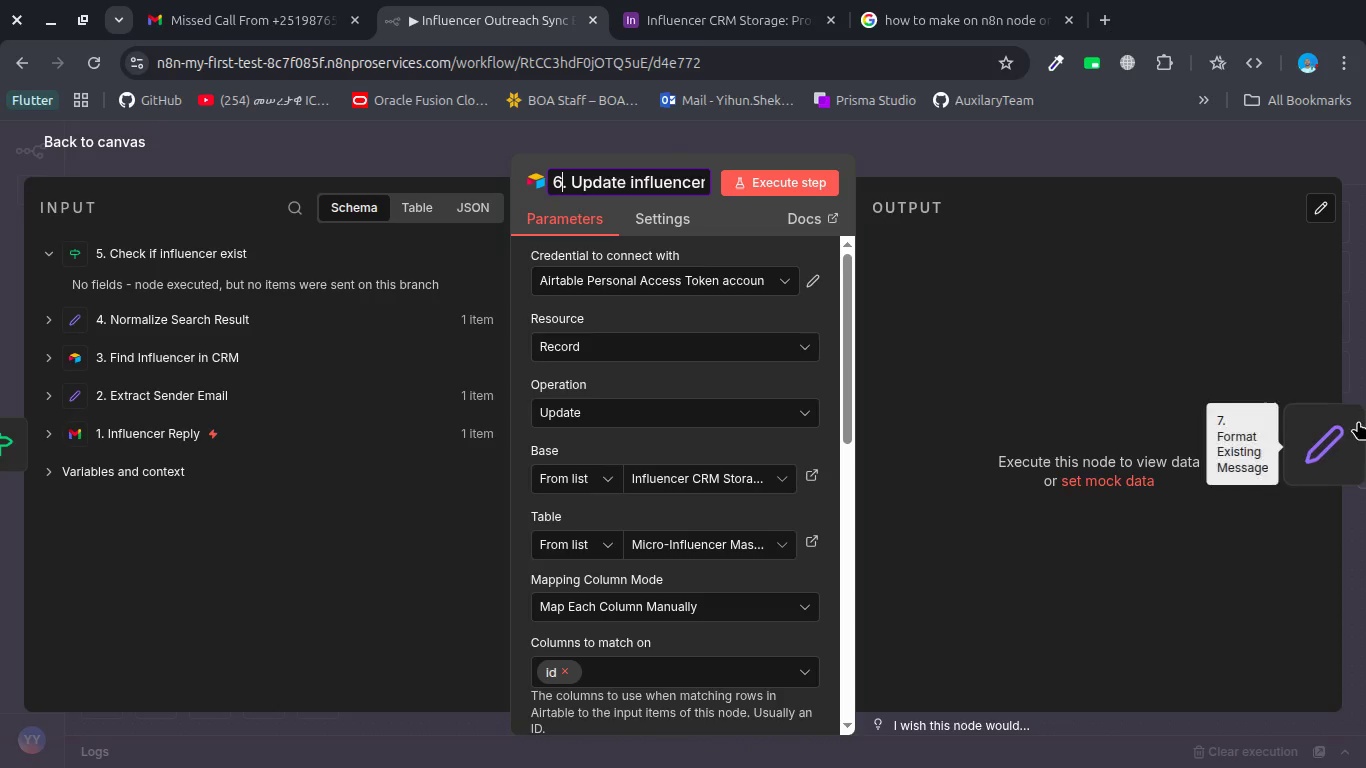 
left_click([1358, 421])
 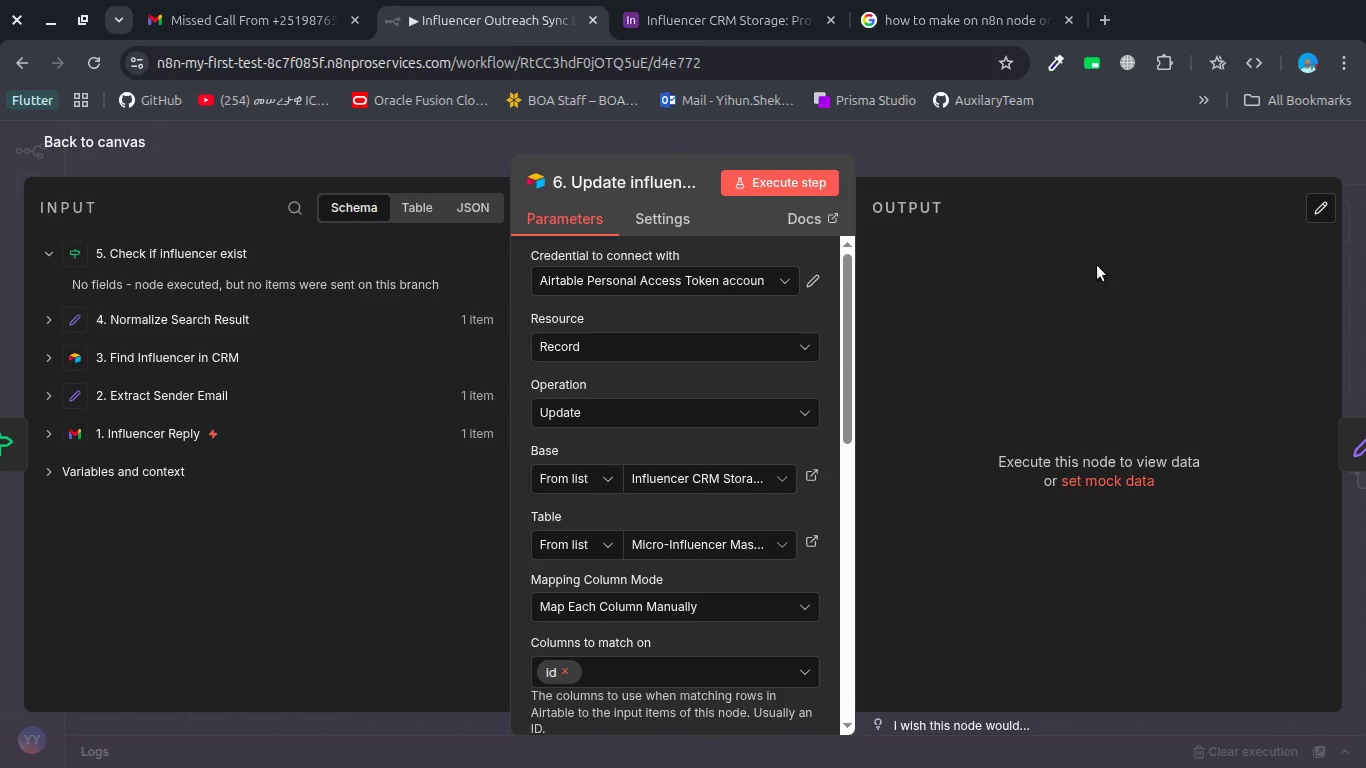 
left_click([1016, 158])
 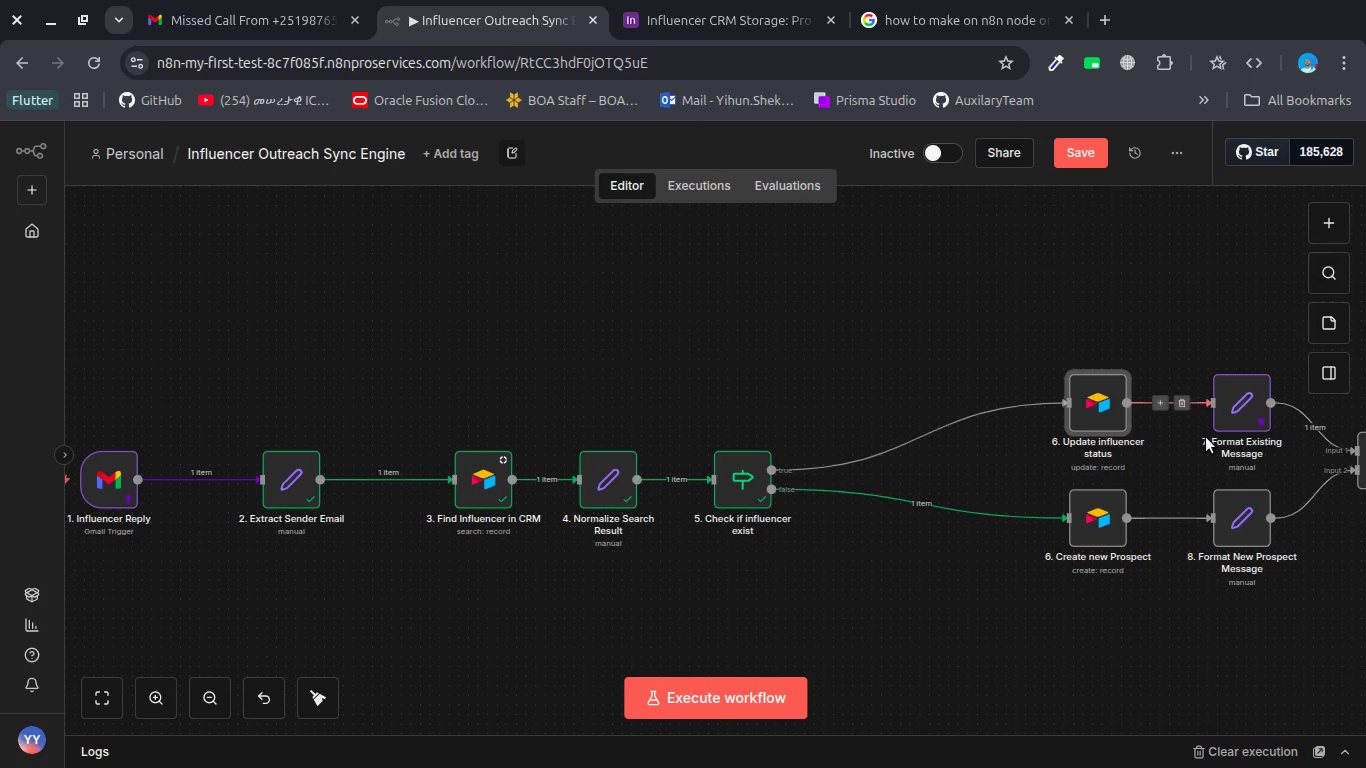 
scroll: coordinate [1206, 437], scroll_direction: down, amount: 4.0
 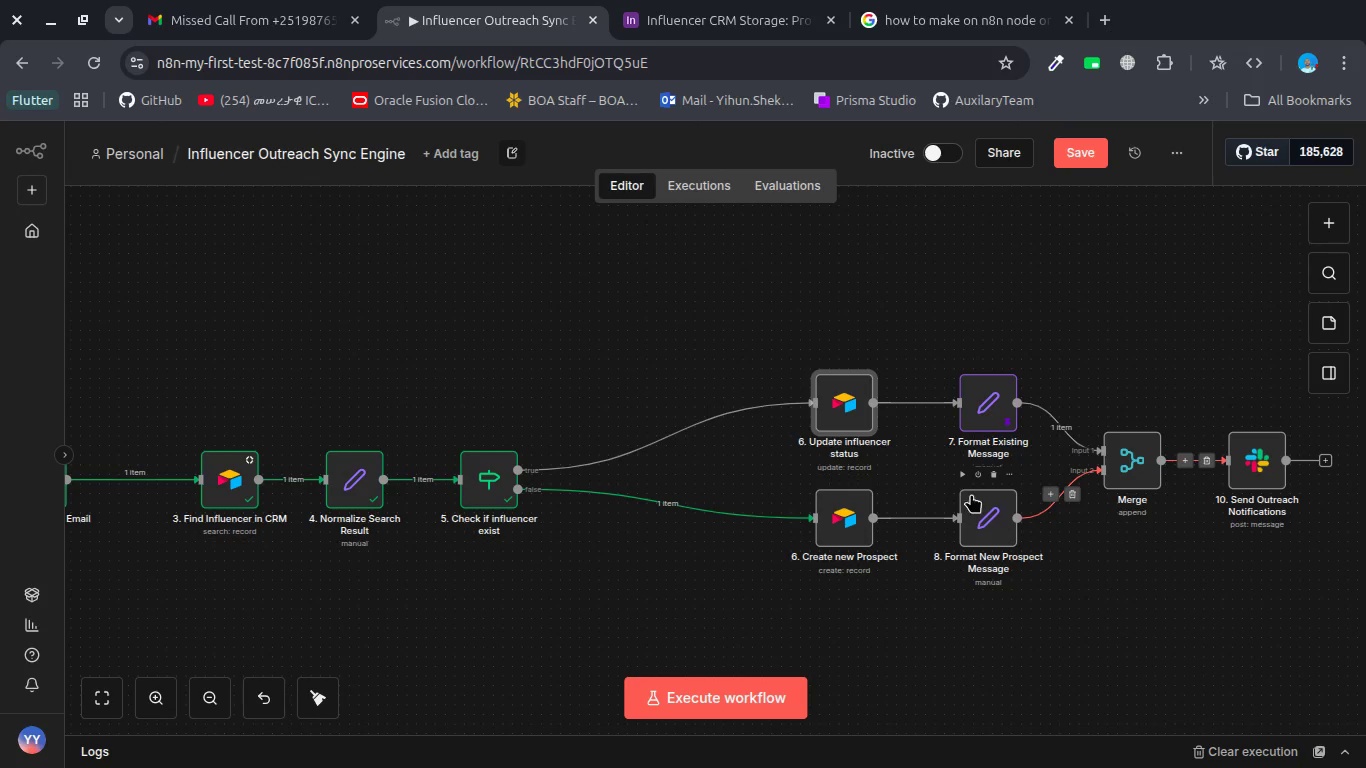 
double_click([841, 517])
 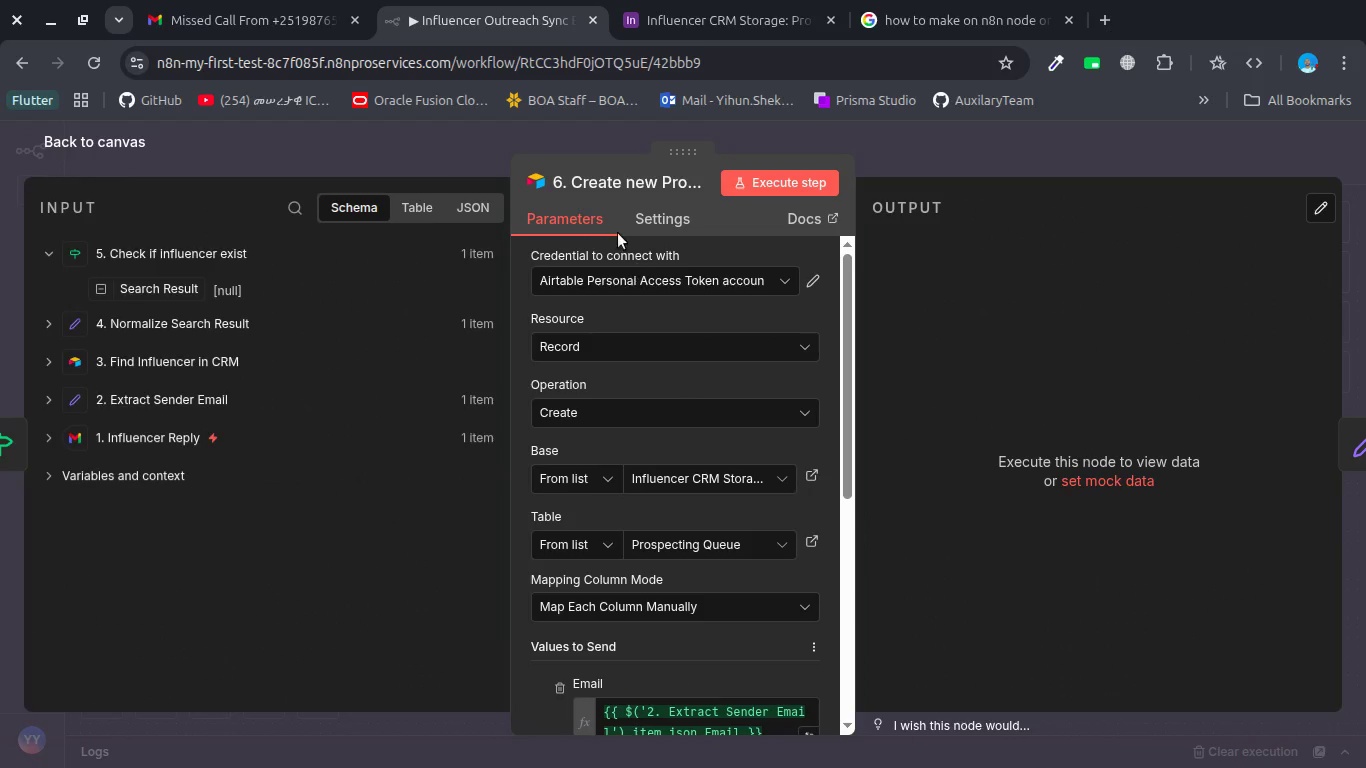 
left_click([567, 175])
 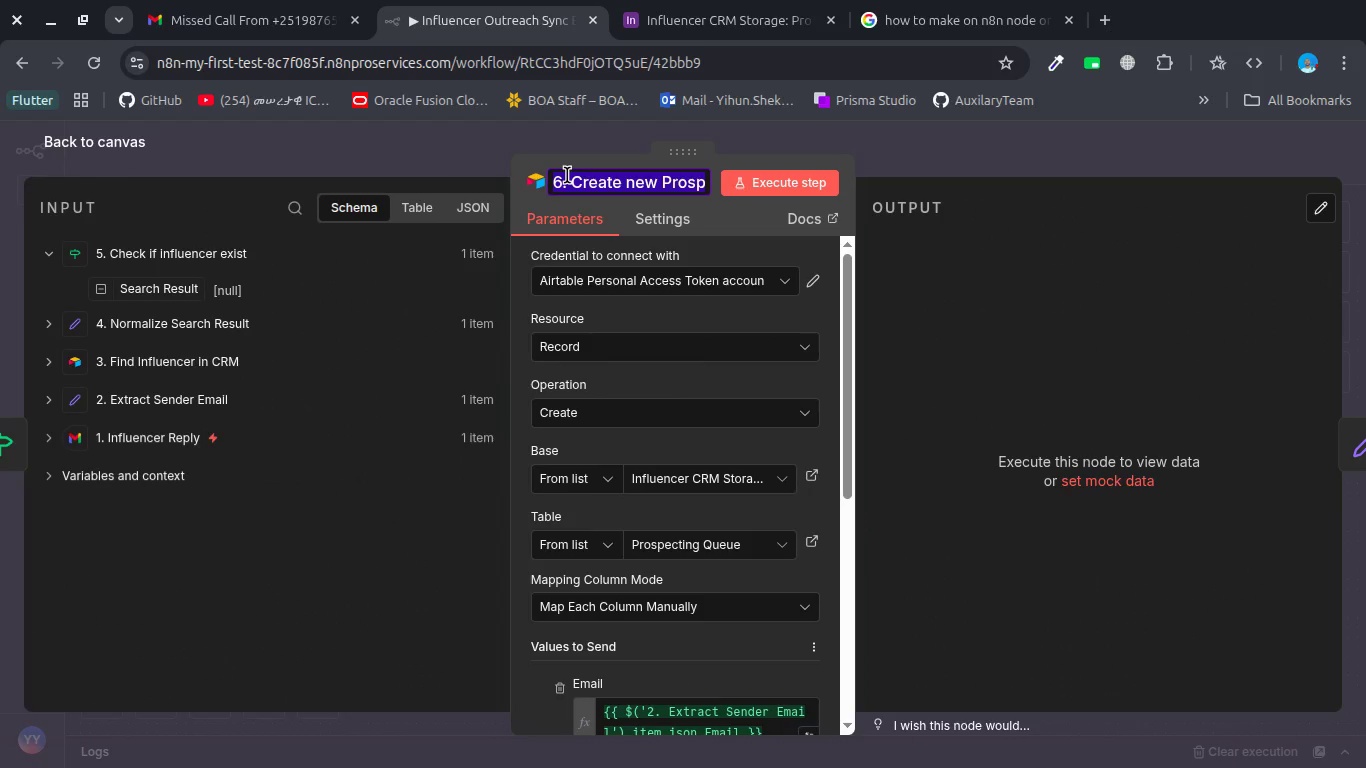 
key(ArrowLeft)
 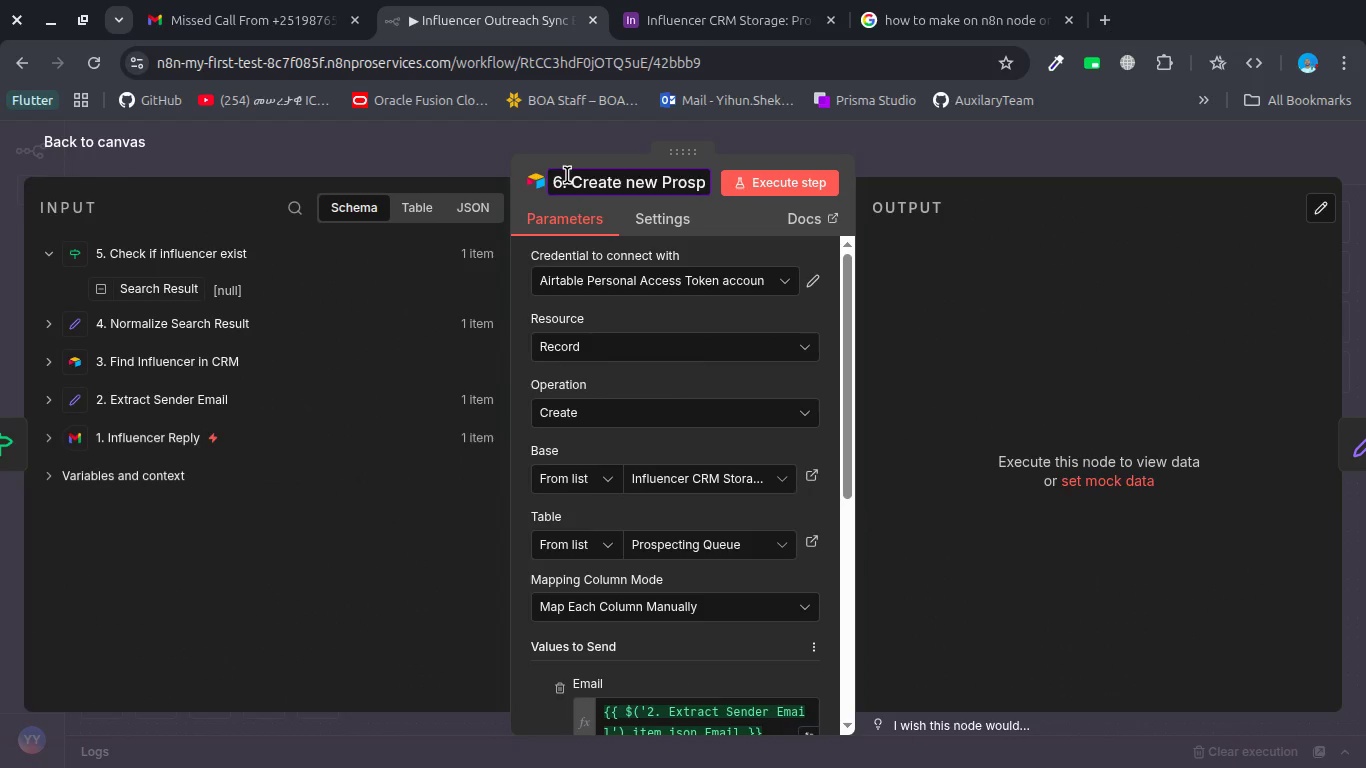 
key(Delete)
 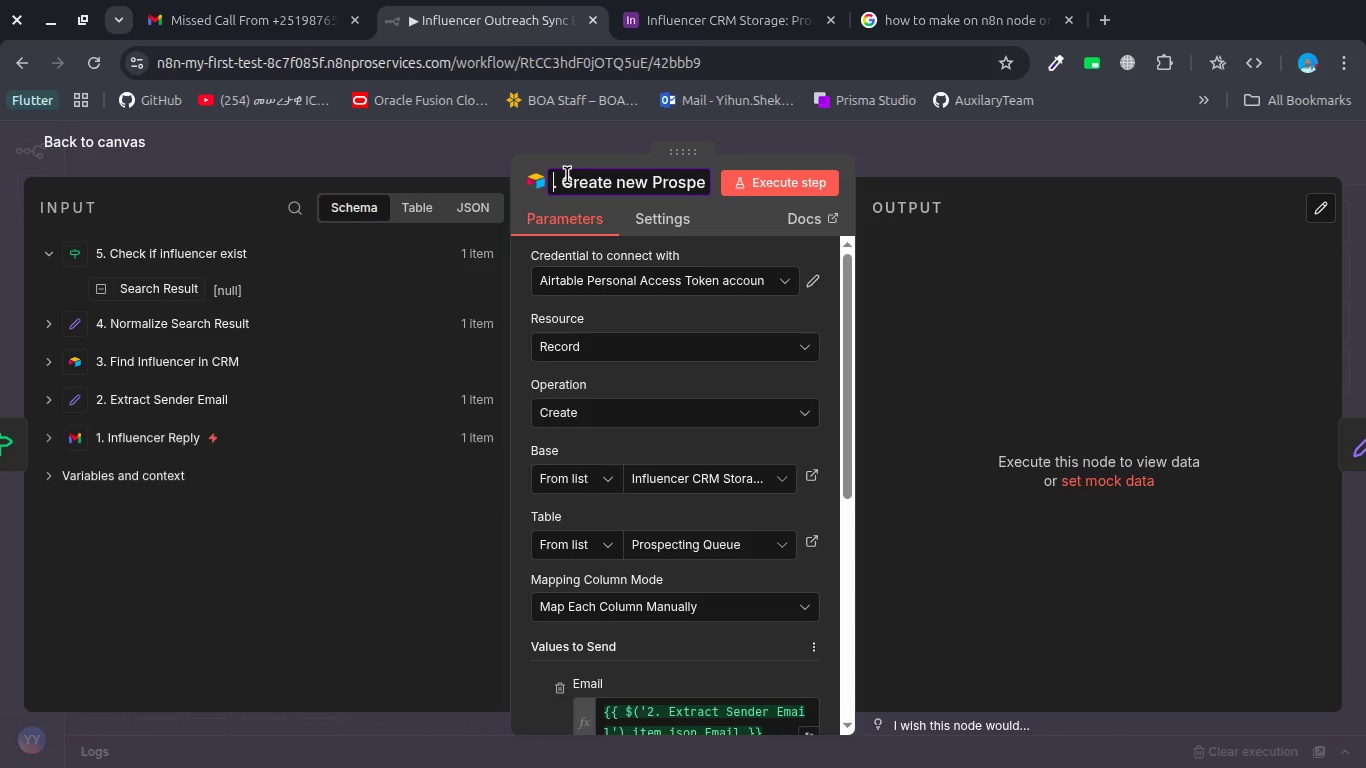 
key(8)
 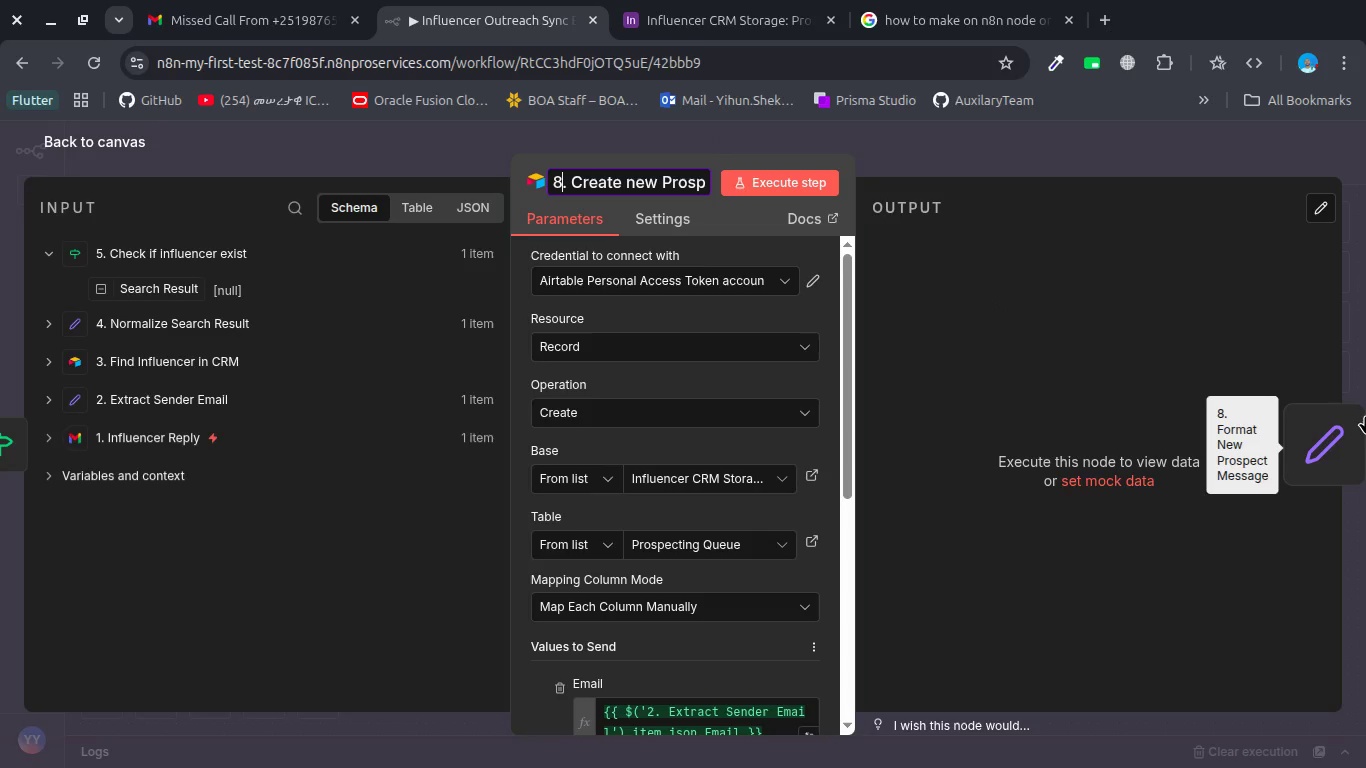 
left_click([1334, 433])
 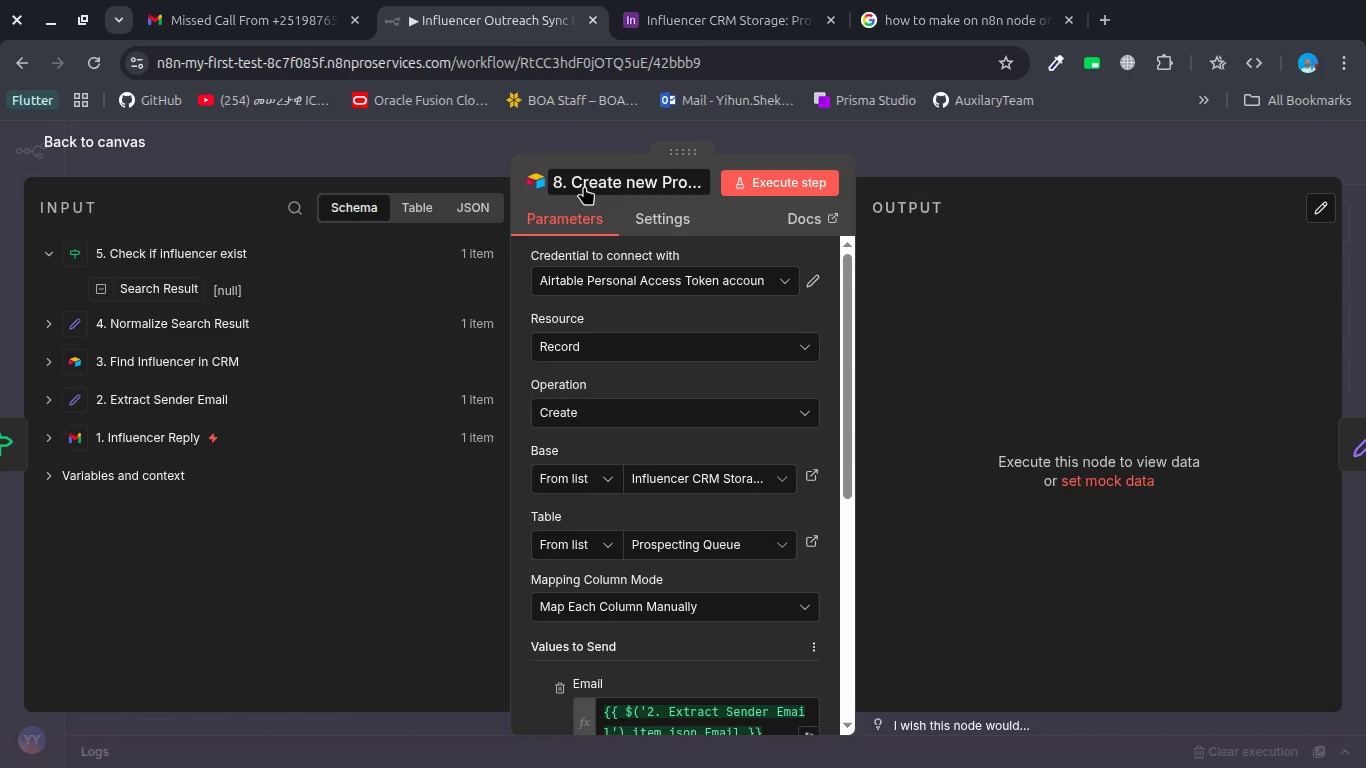 
left_click([556, 181])
 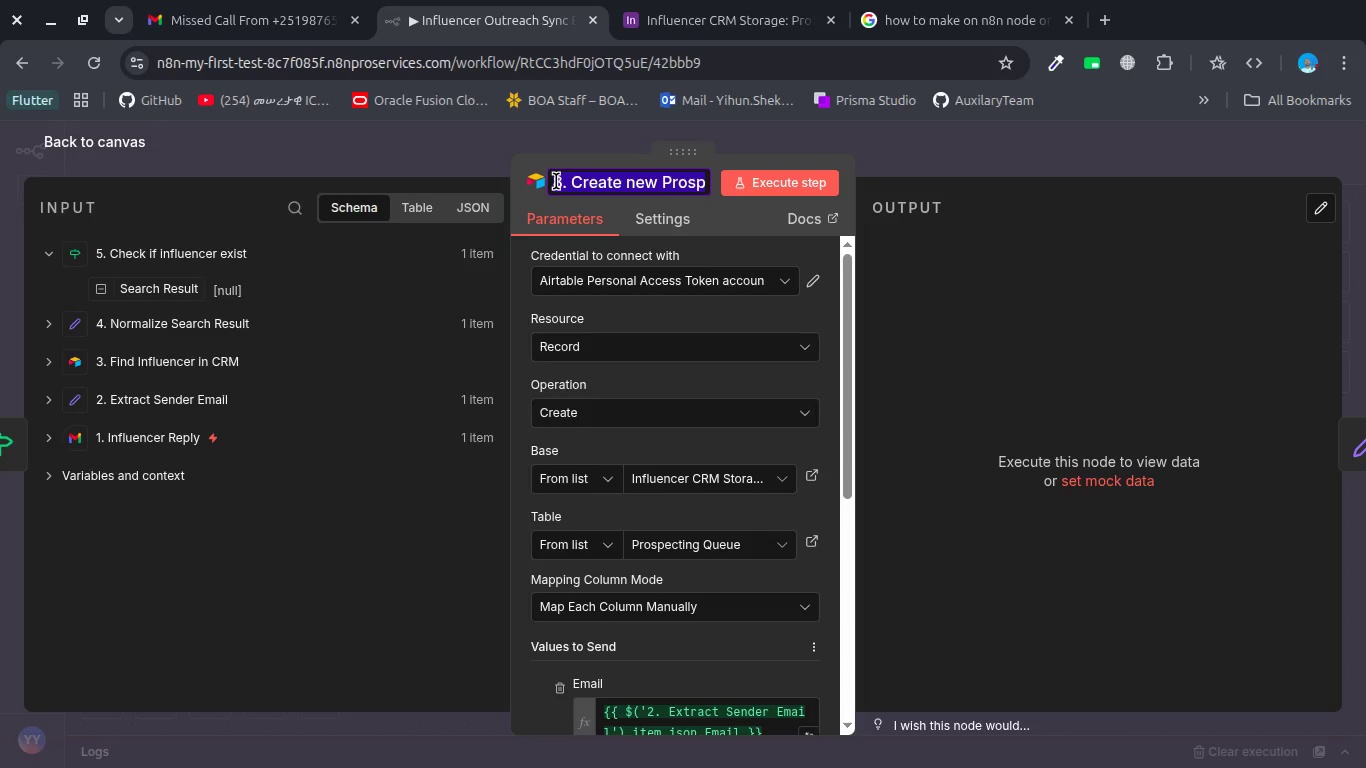 
key(Escape)
 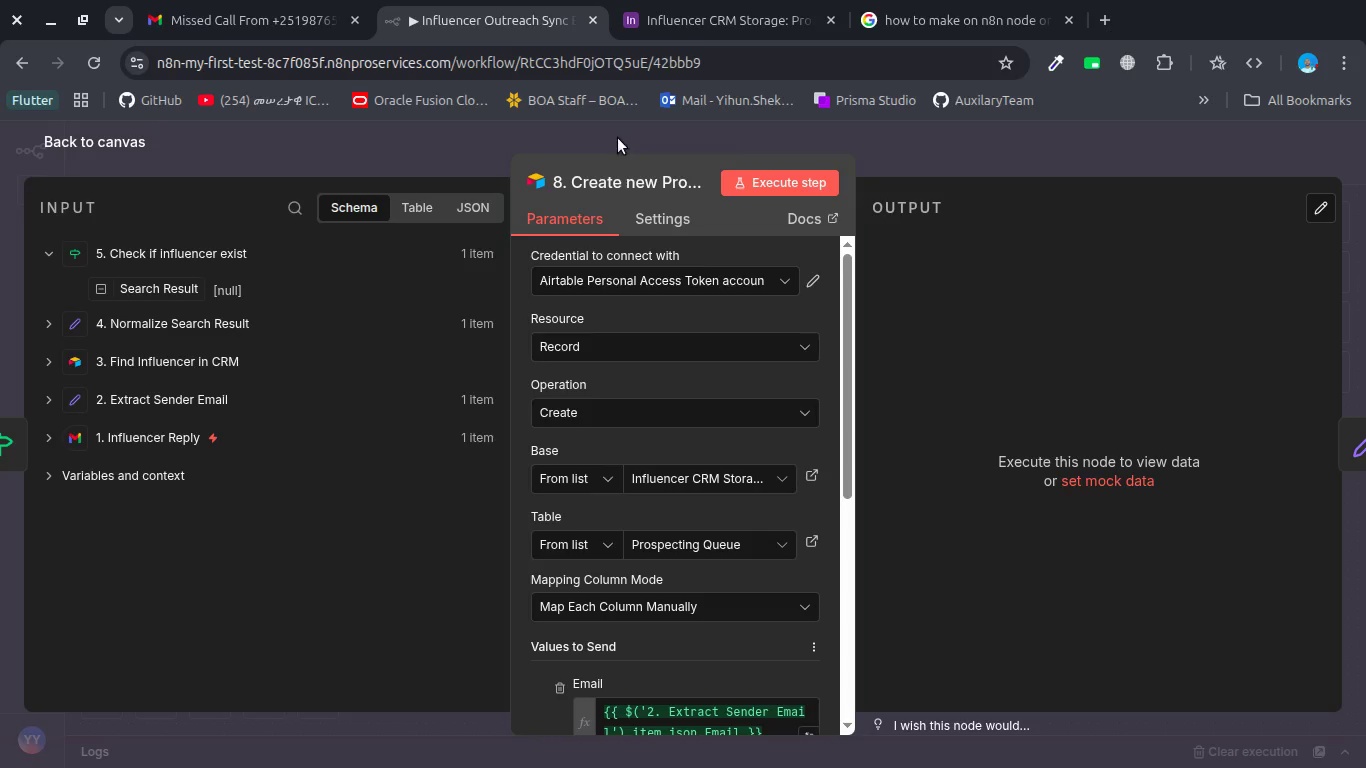 
left_click([613, 136])
 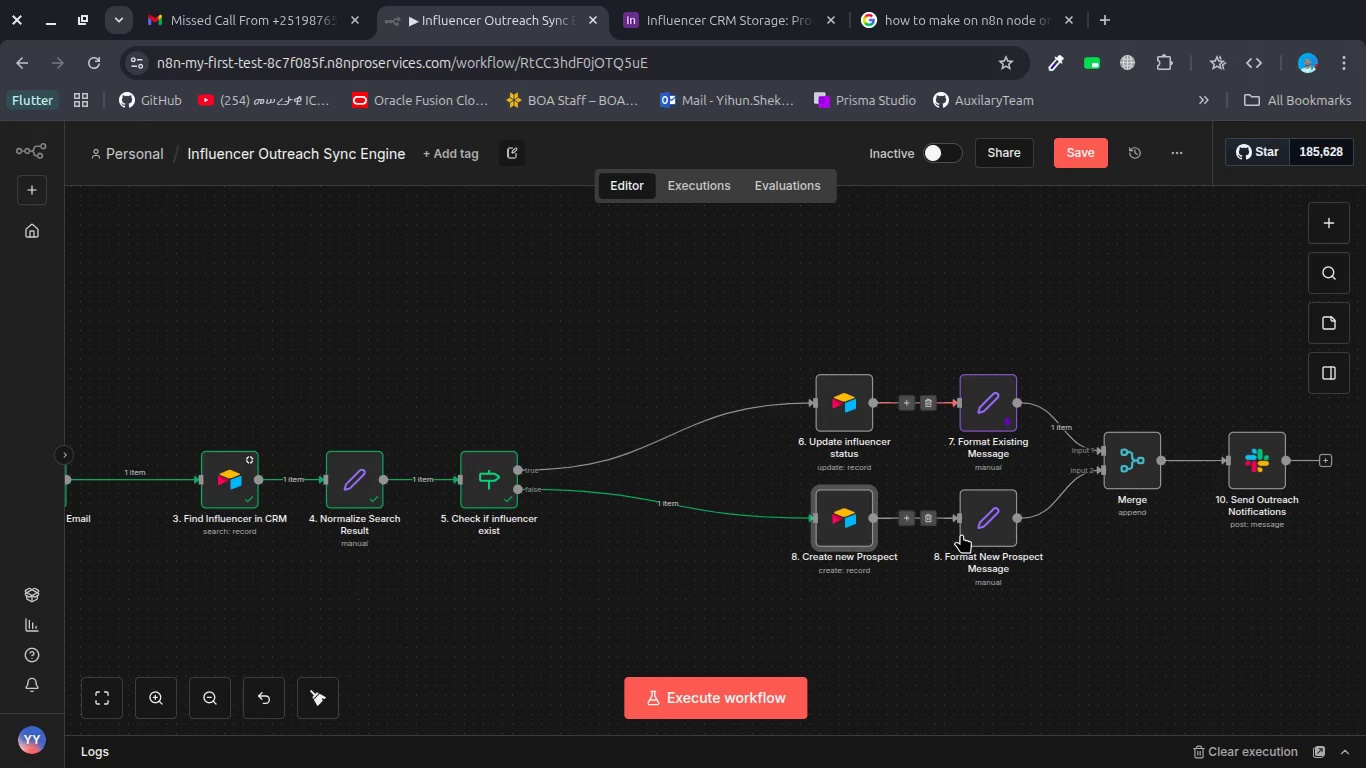 
left_click([964, 549])
 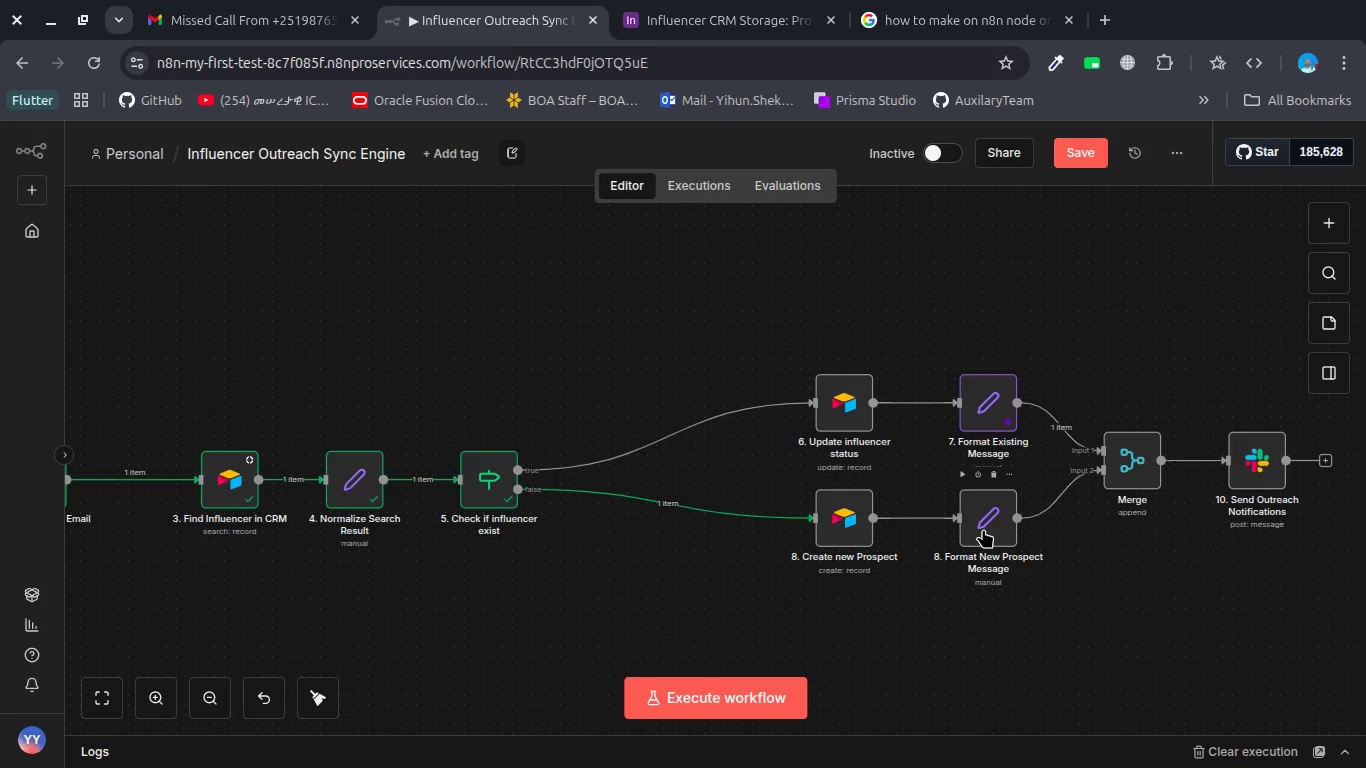 
double_click([983, 529])
 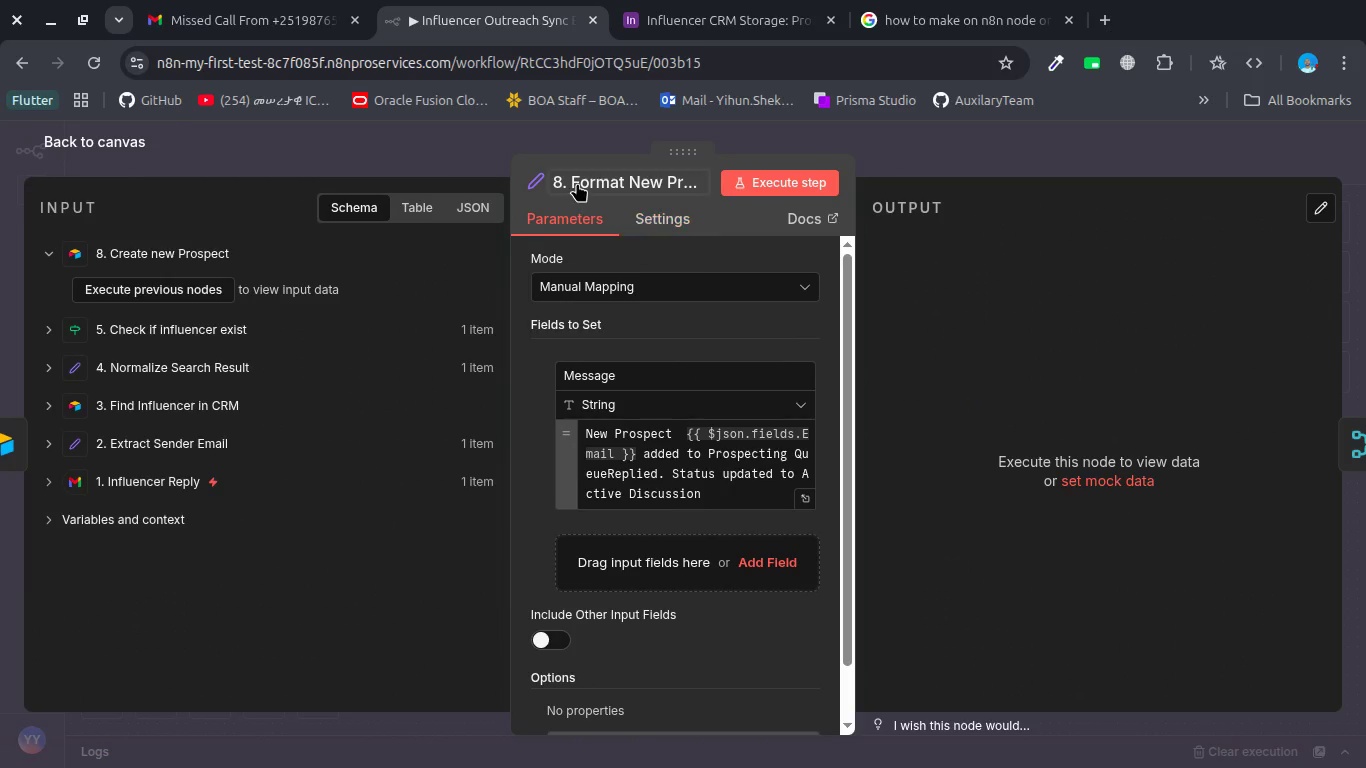 
left_click([564, 179])
 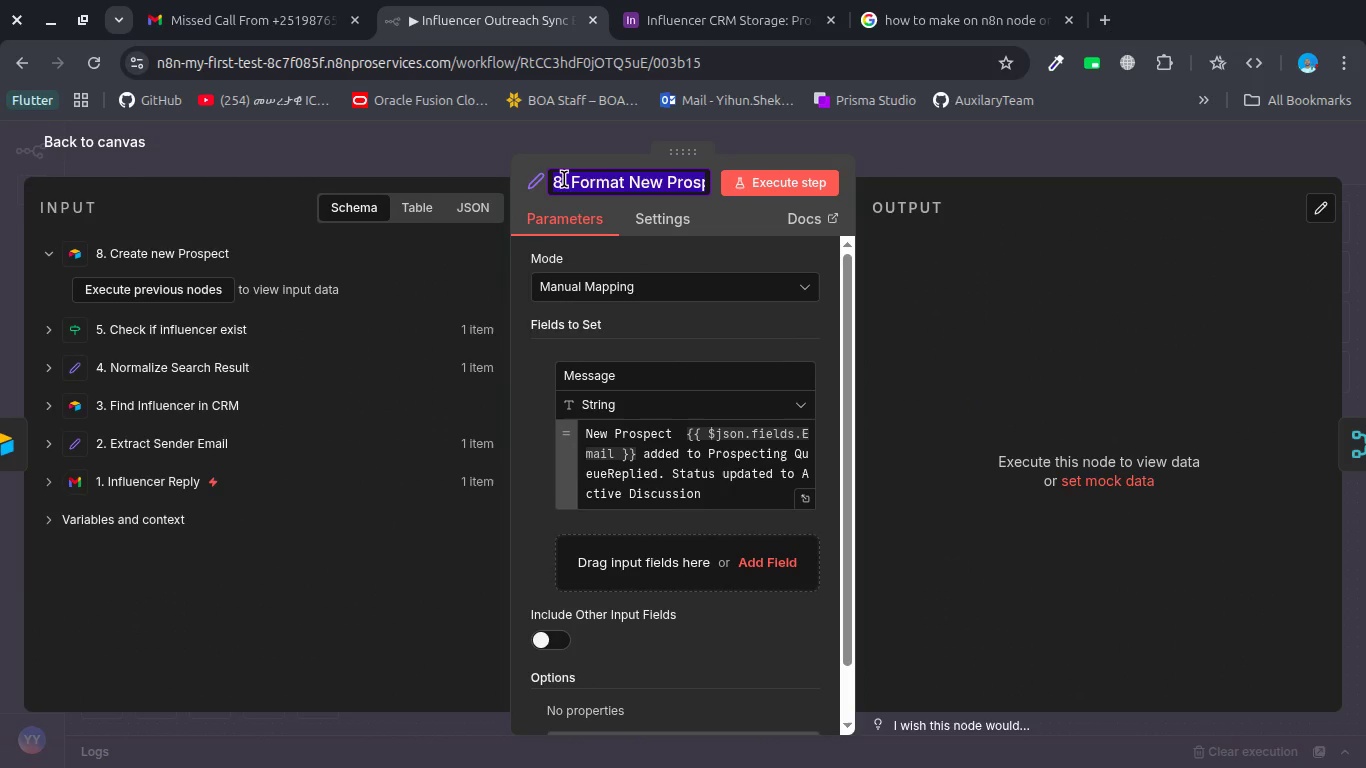 
key(ArrowLeft)
 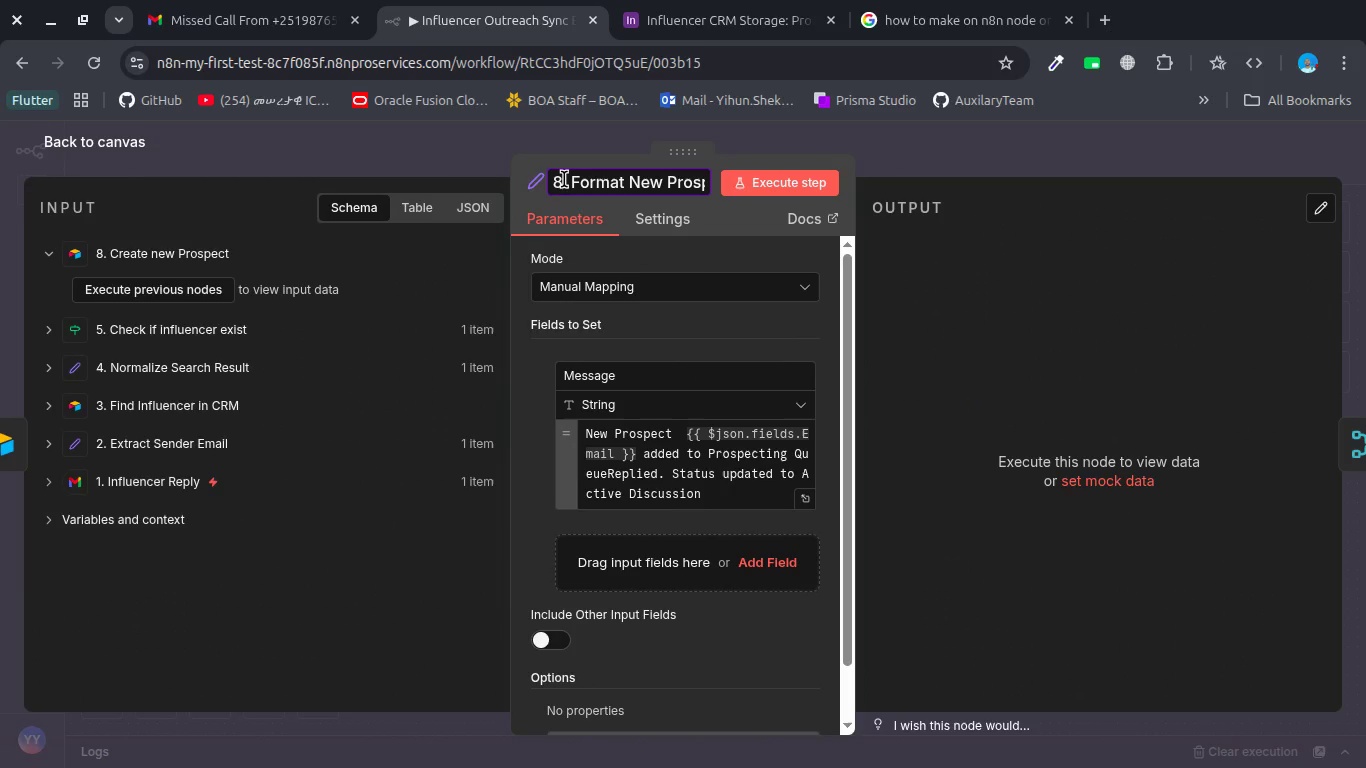 
key(ArrowRight)
 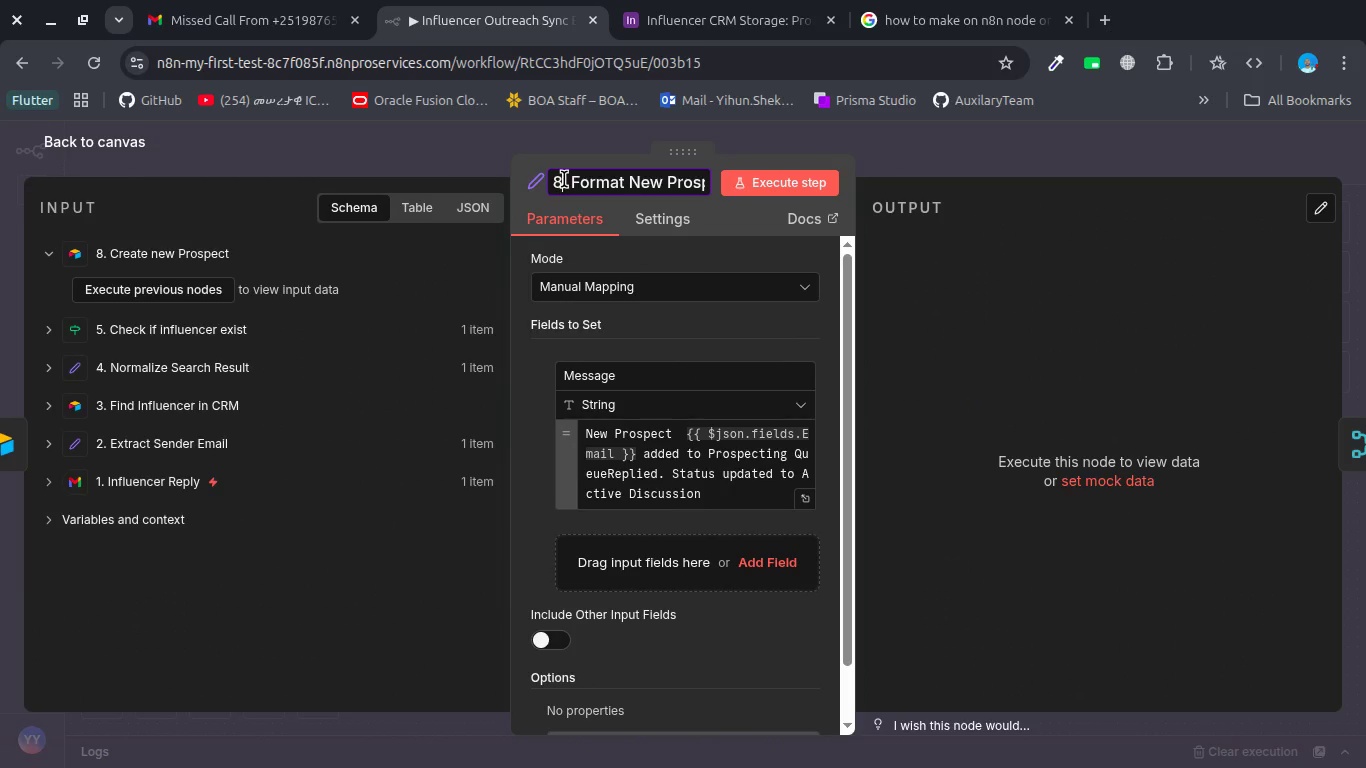 
key(Backspace)
 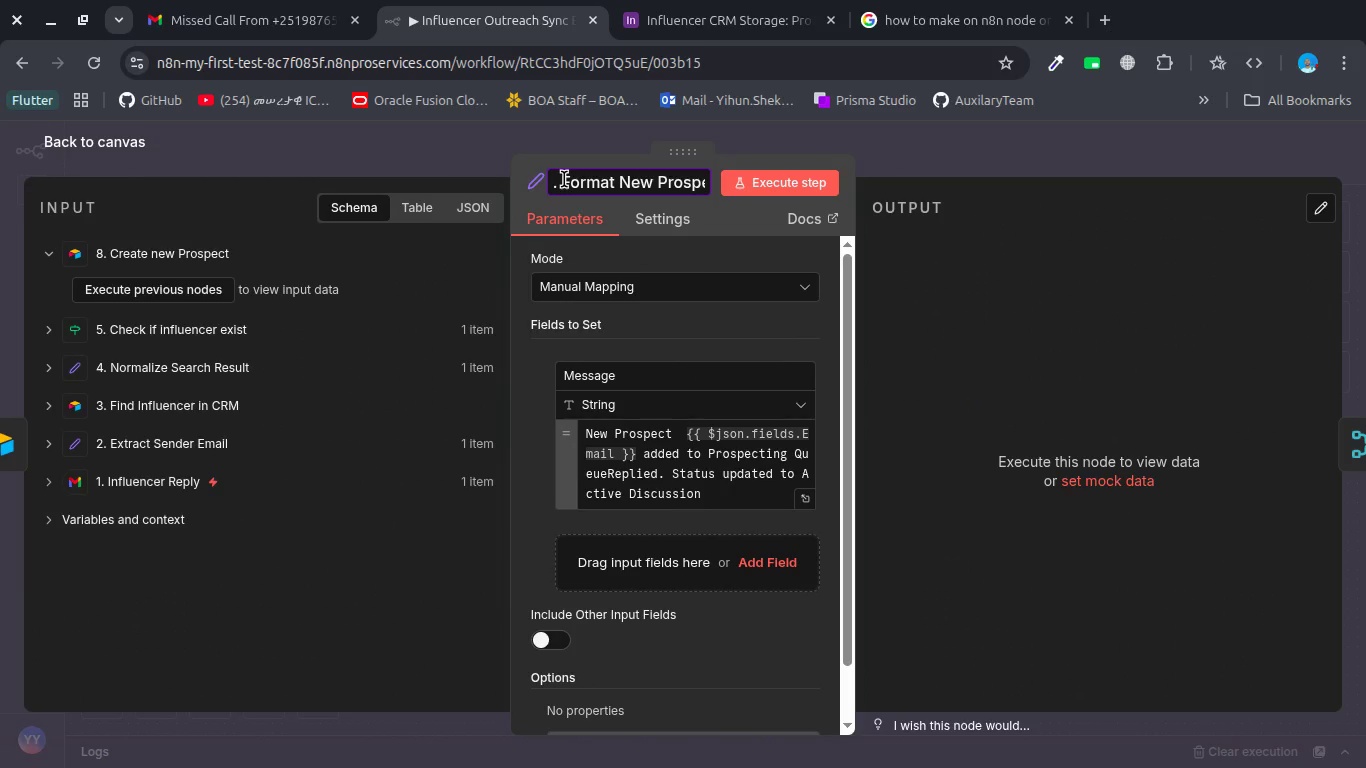 
key(9)
 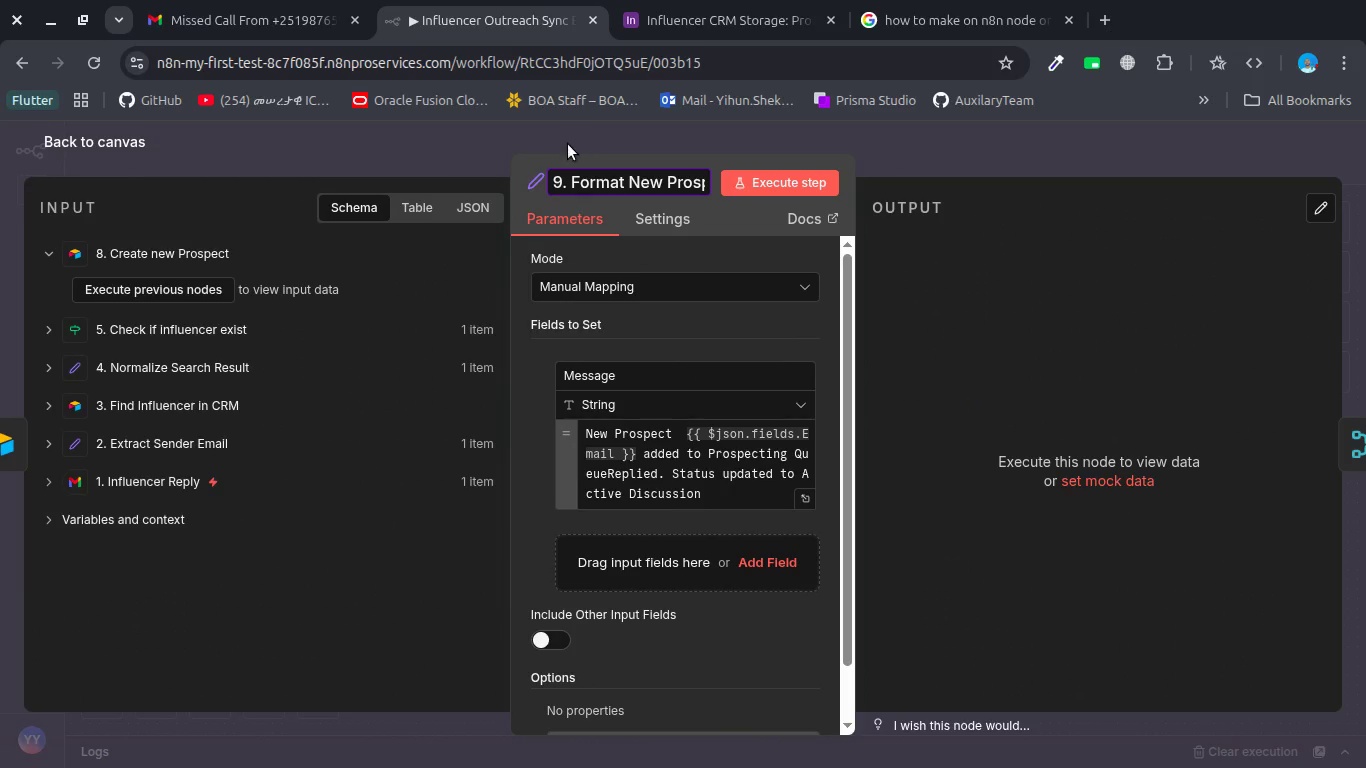 
left_click([568, 144])
 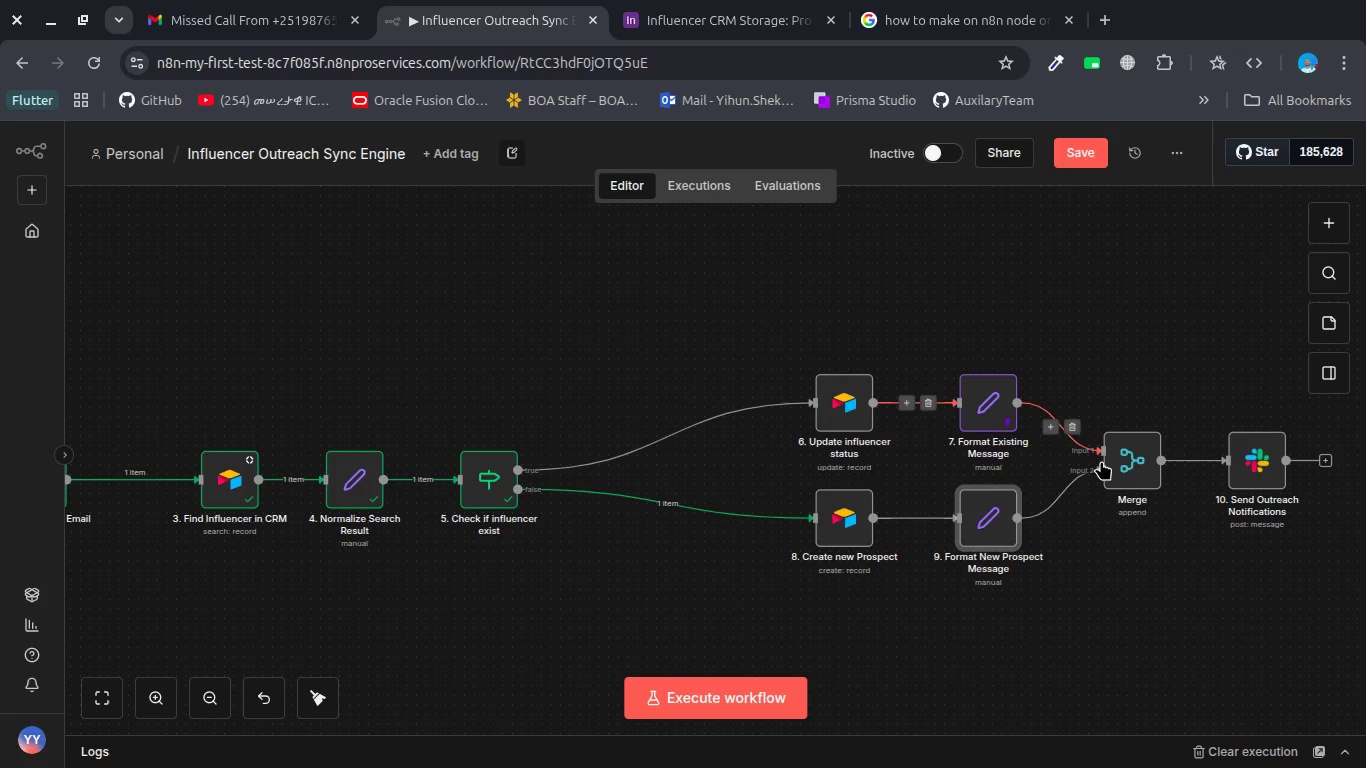 
double_click([1134, 457])
 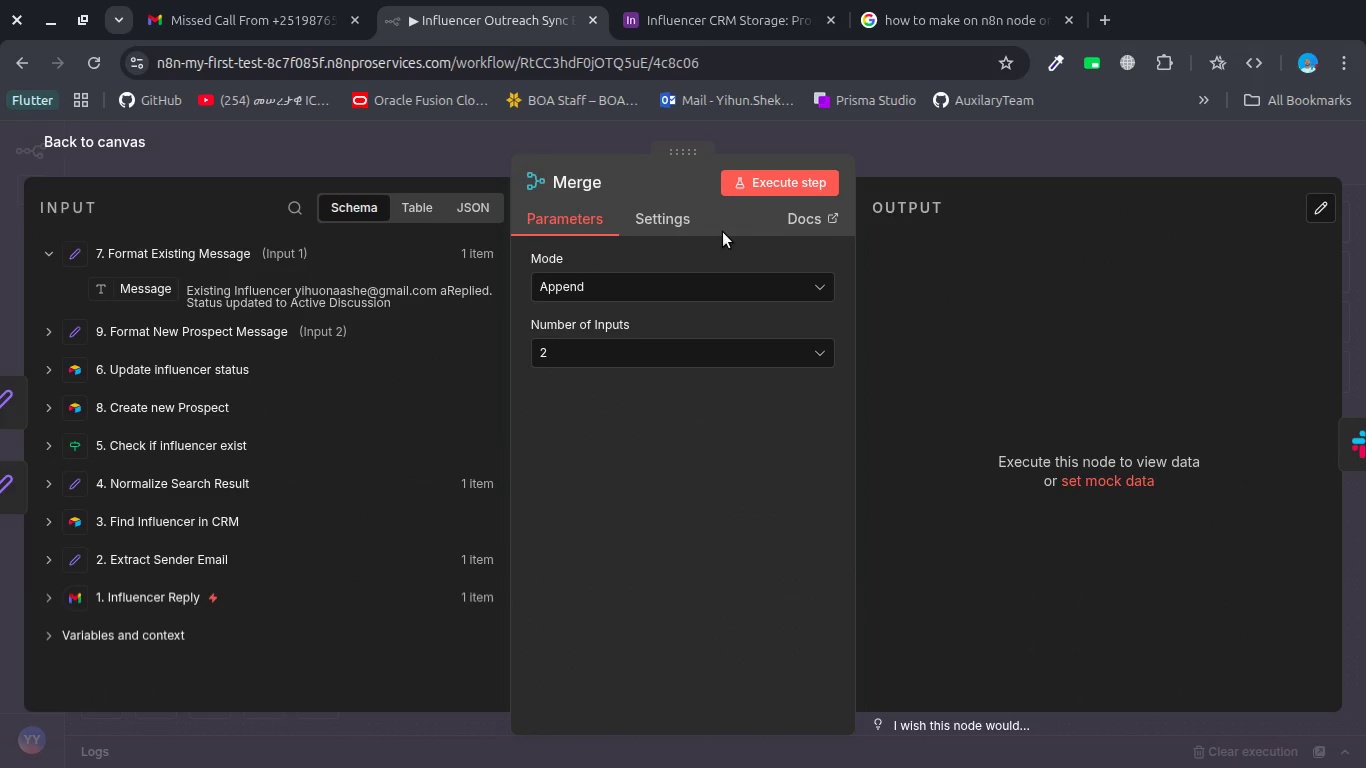 
left_click([597, 181])
 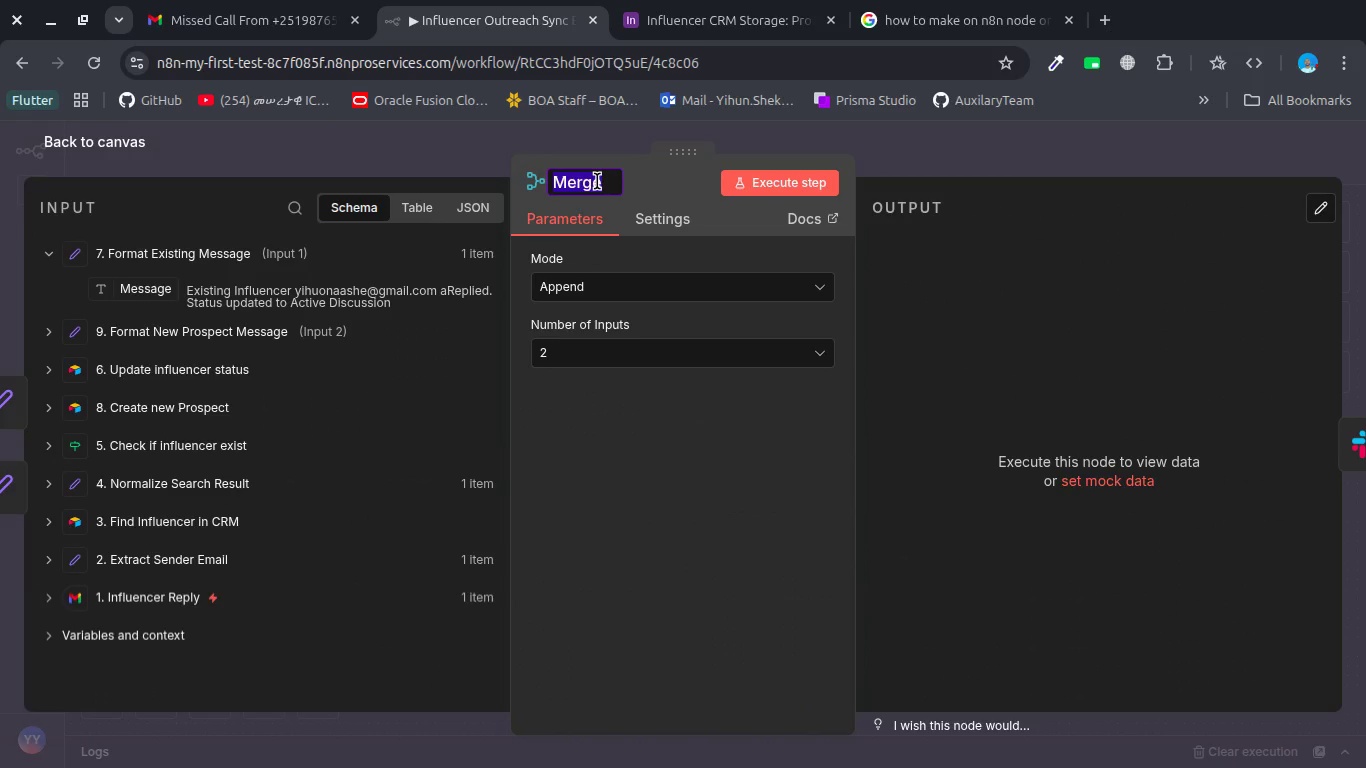 
type(10. Merge Notifications)
 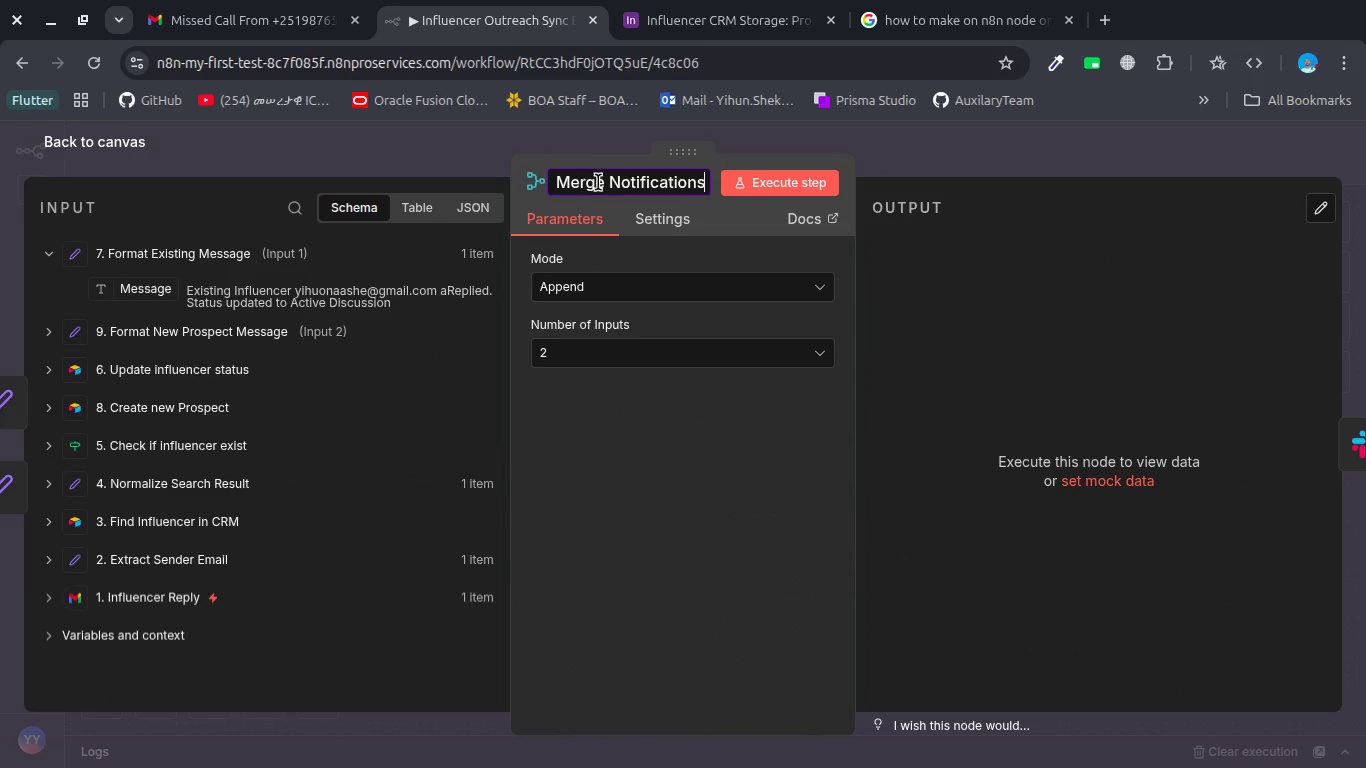 
left_click([501, 139])
 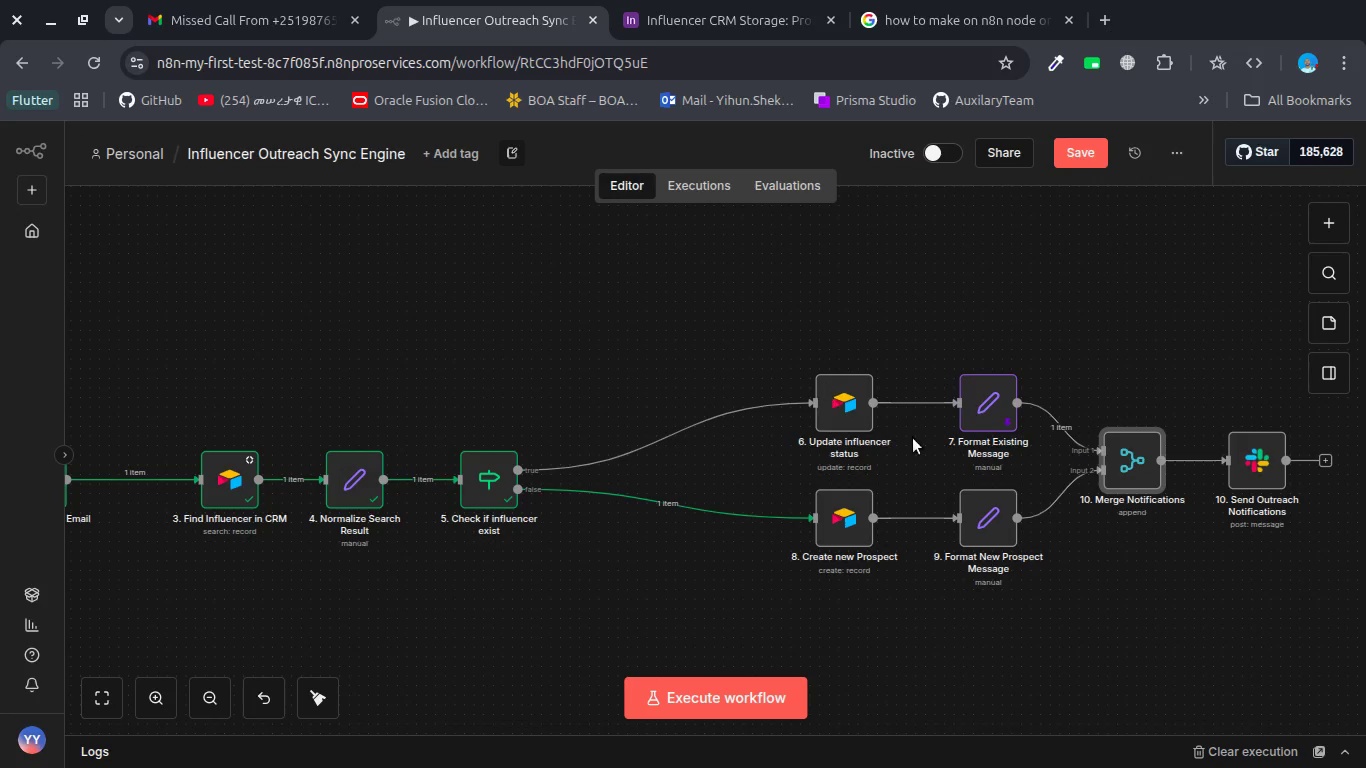 
scroll: coordinate [913, 438], scroll_direction: down, amount: 2.0
 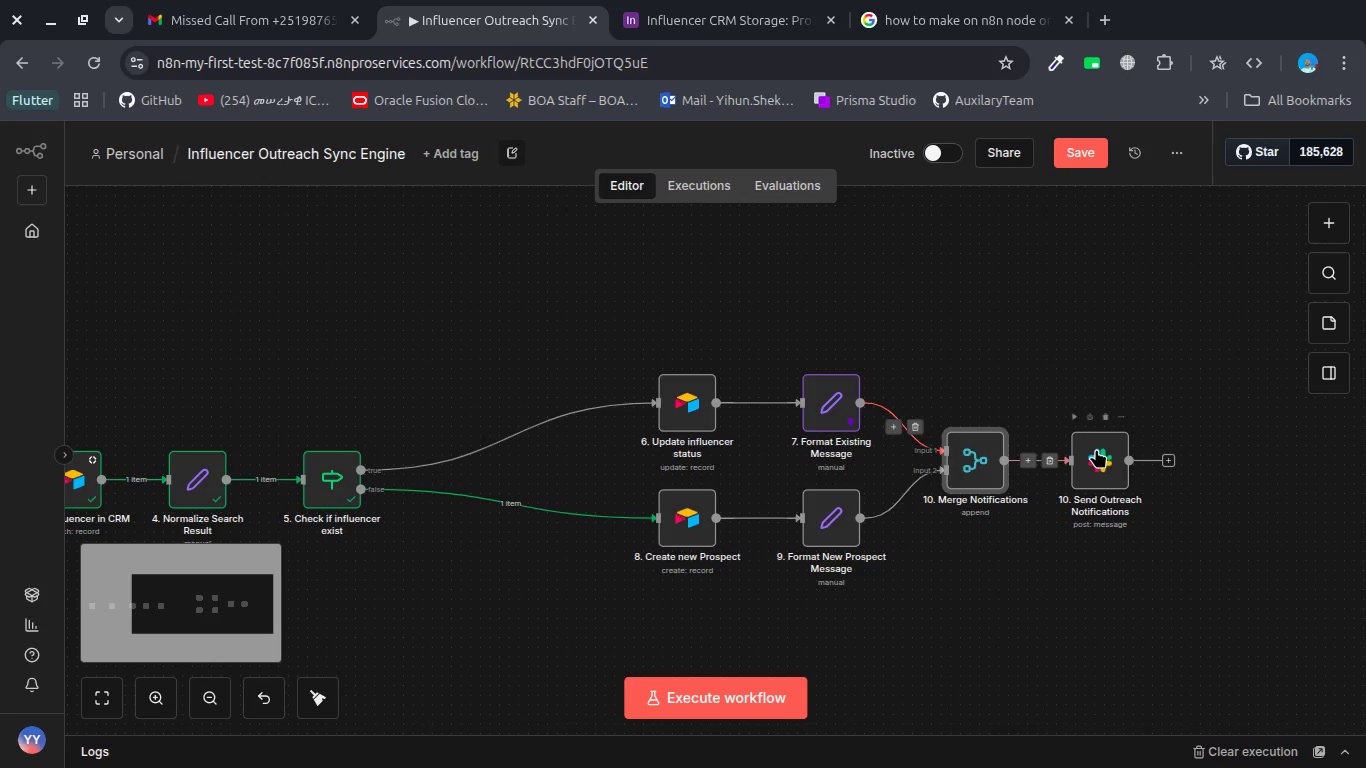 
double_click([1096, 449])
 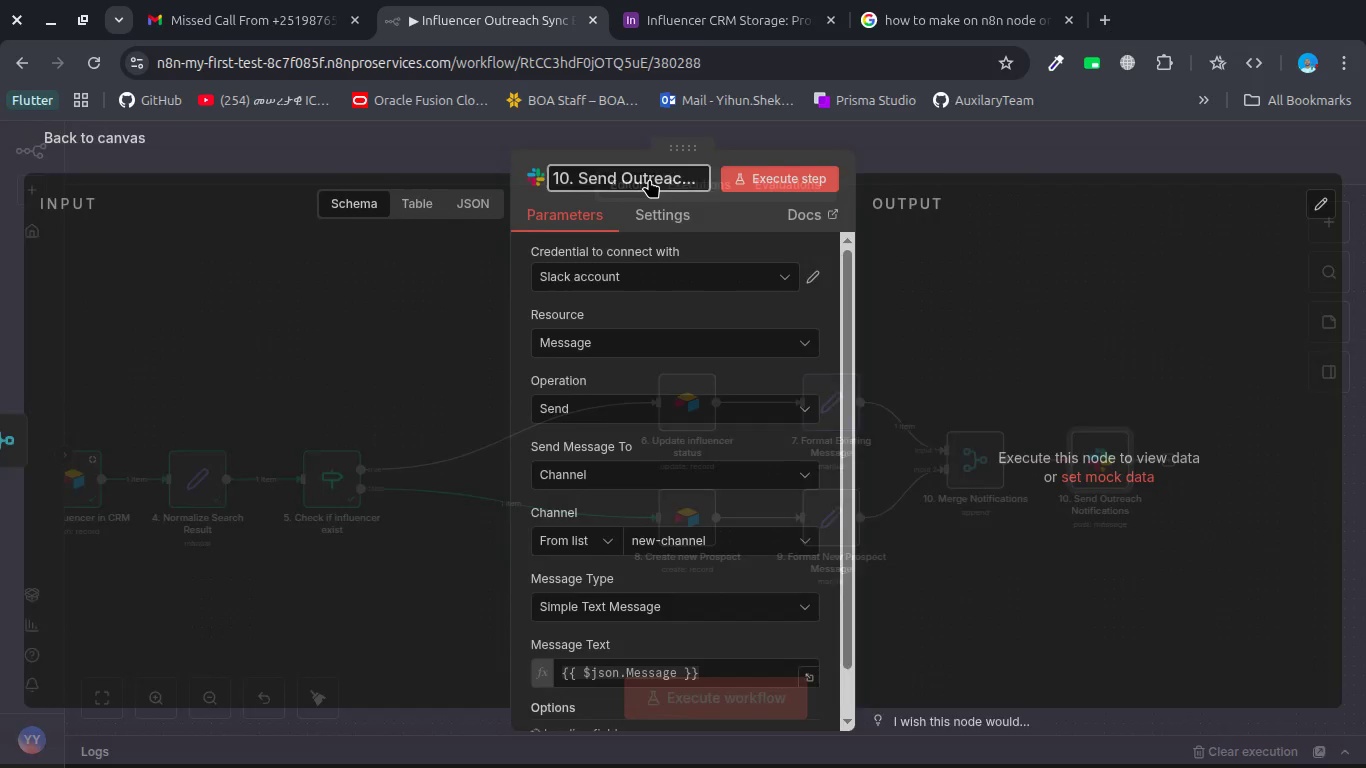 
left_click([595, 183])
 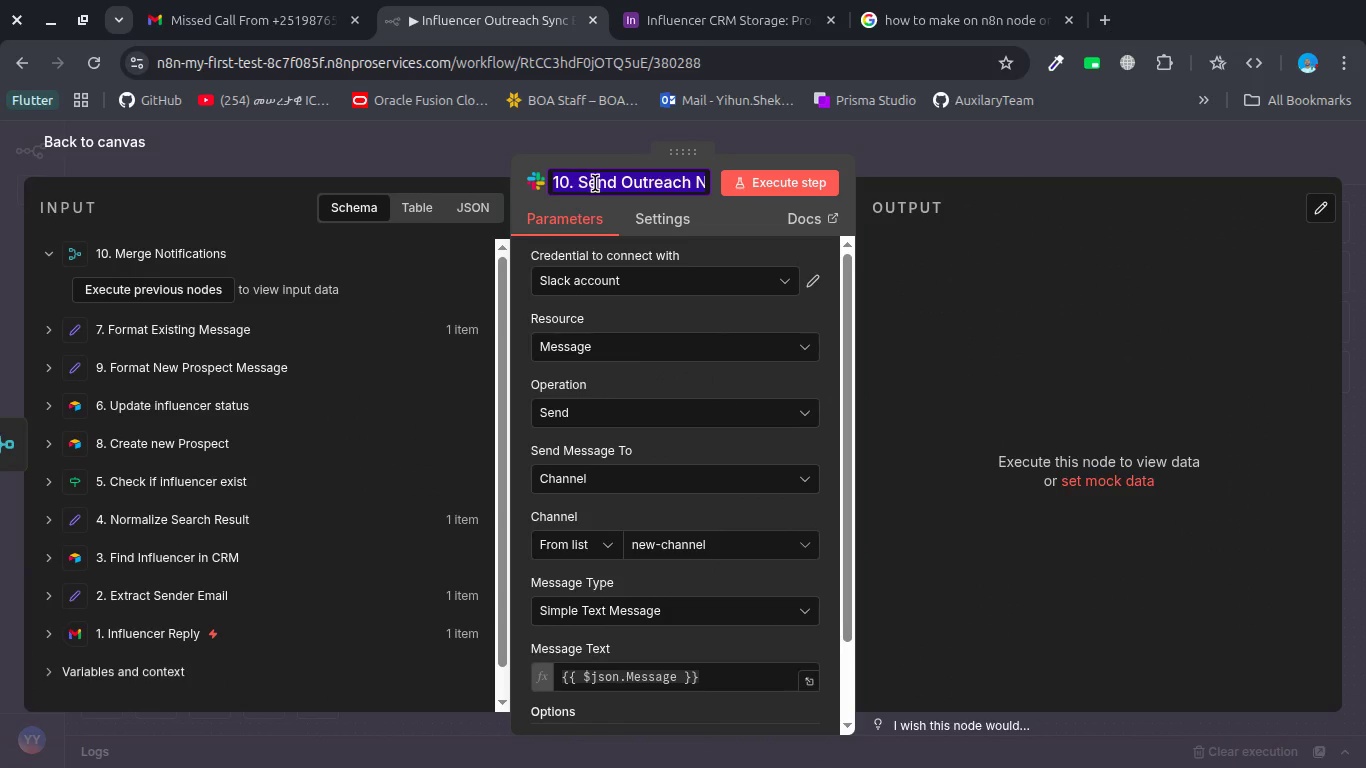 
key(ArrowLeft)
 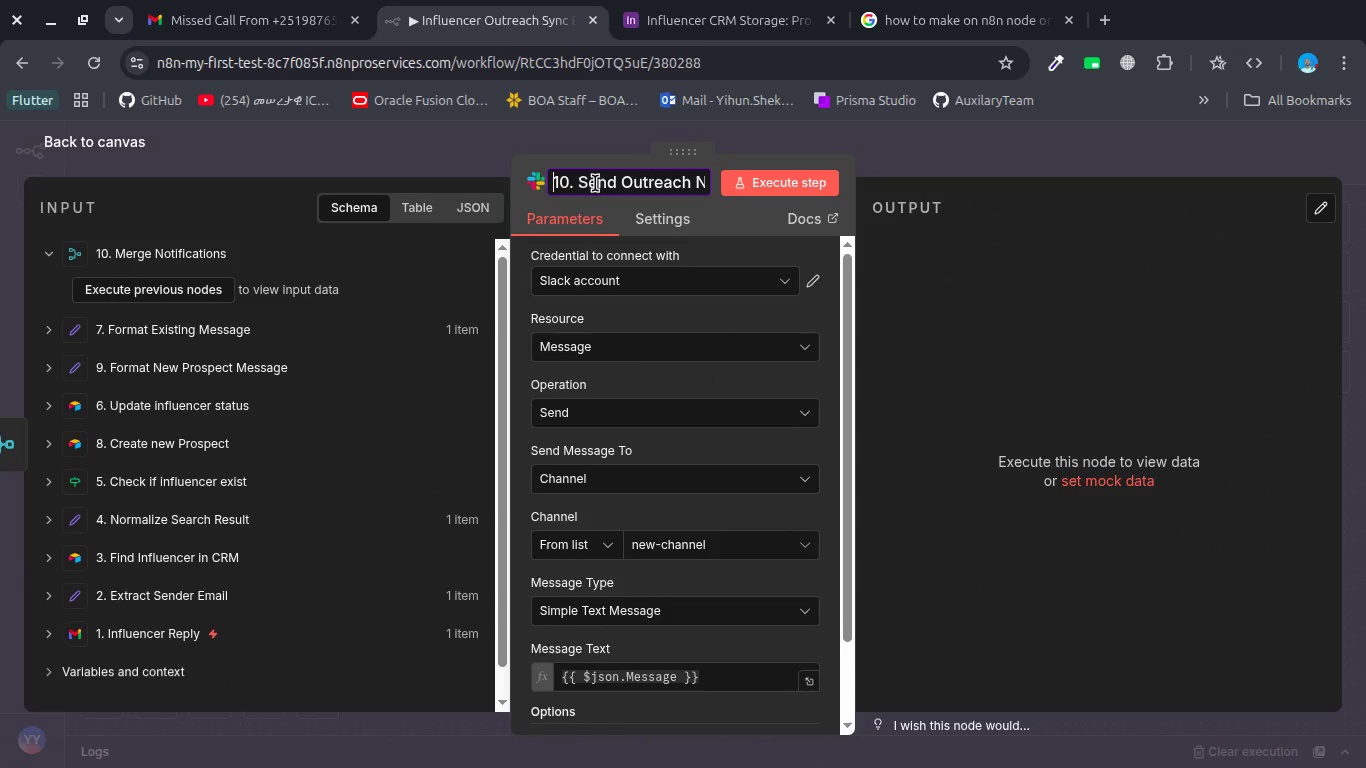 
type([Delete][Delete]11)
 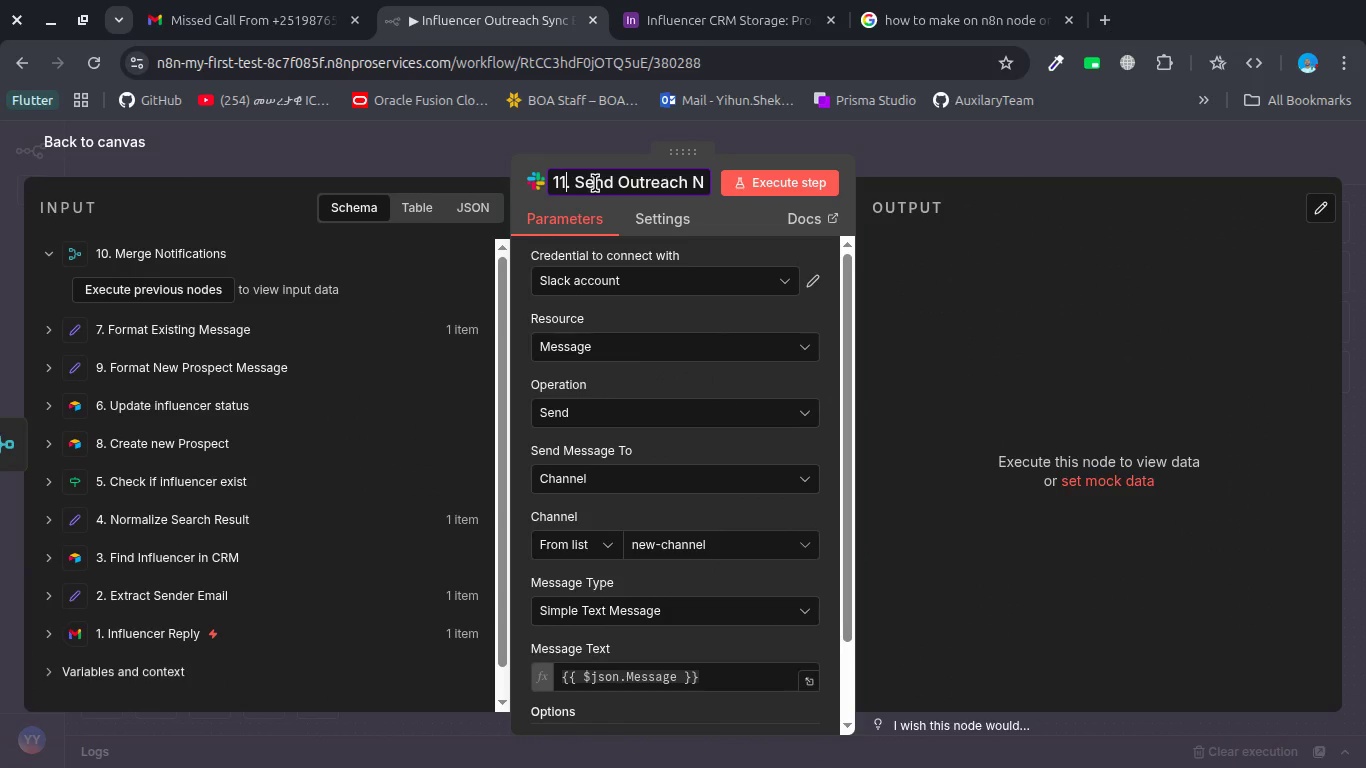 
key(Enter)
 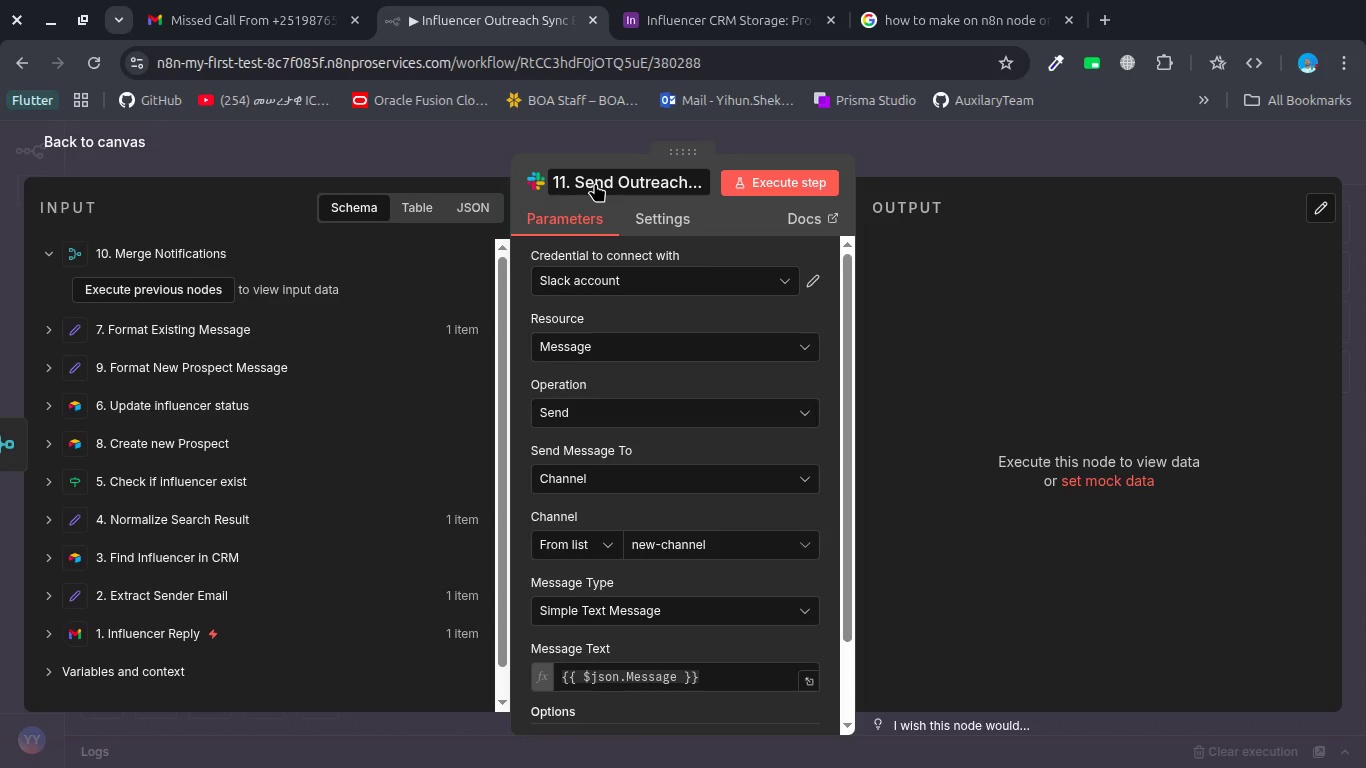 
wait(13.78)
 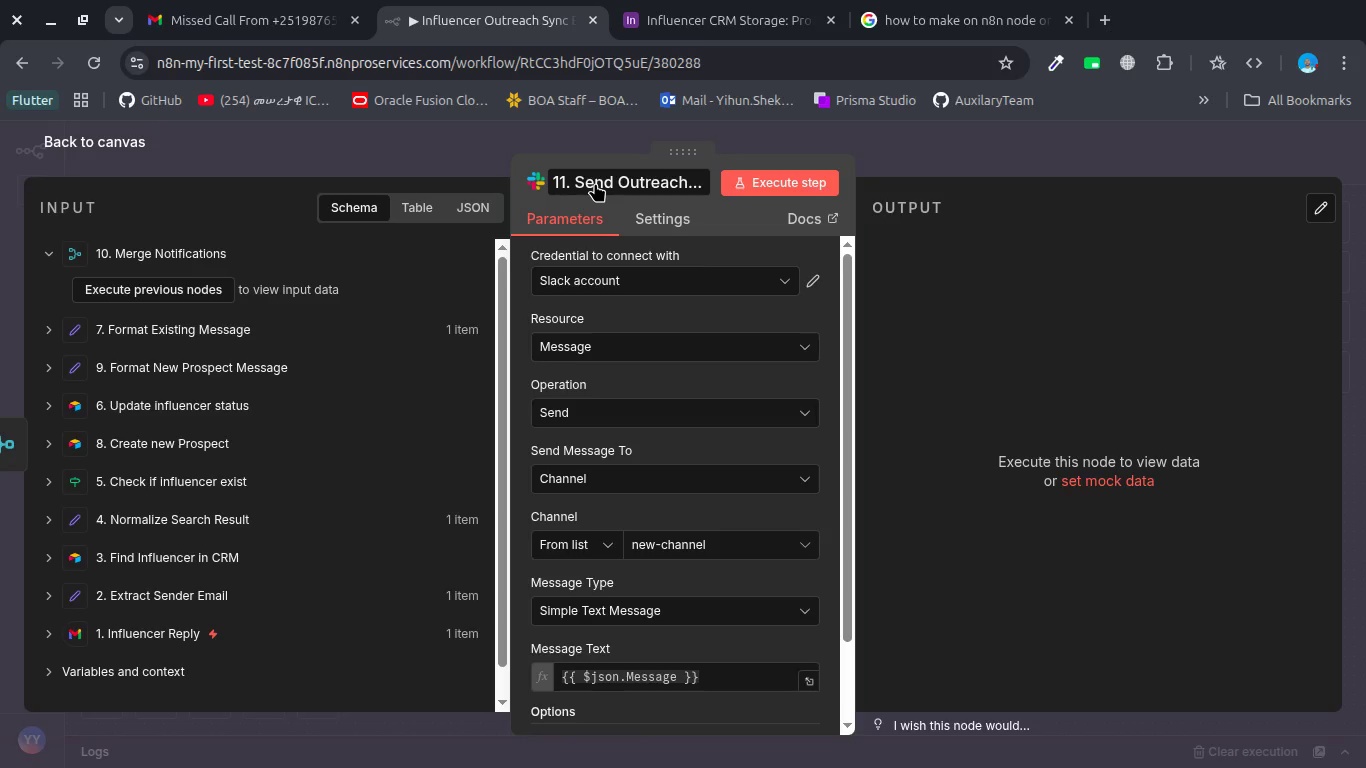 
left_click([175, 628])
 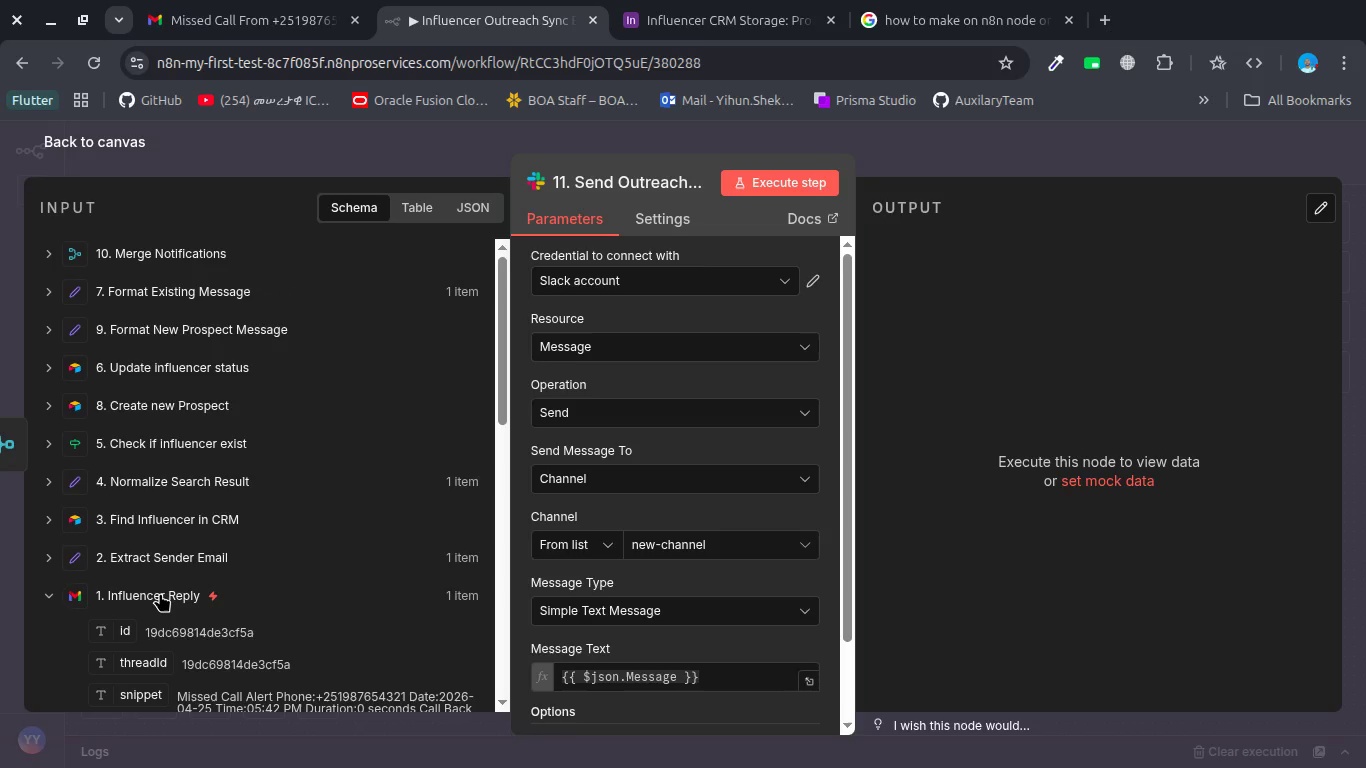 
double_click([160, 593])
 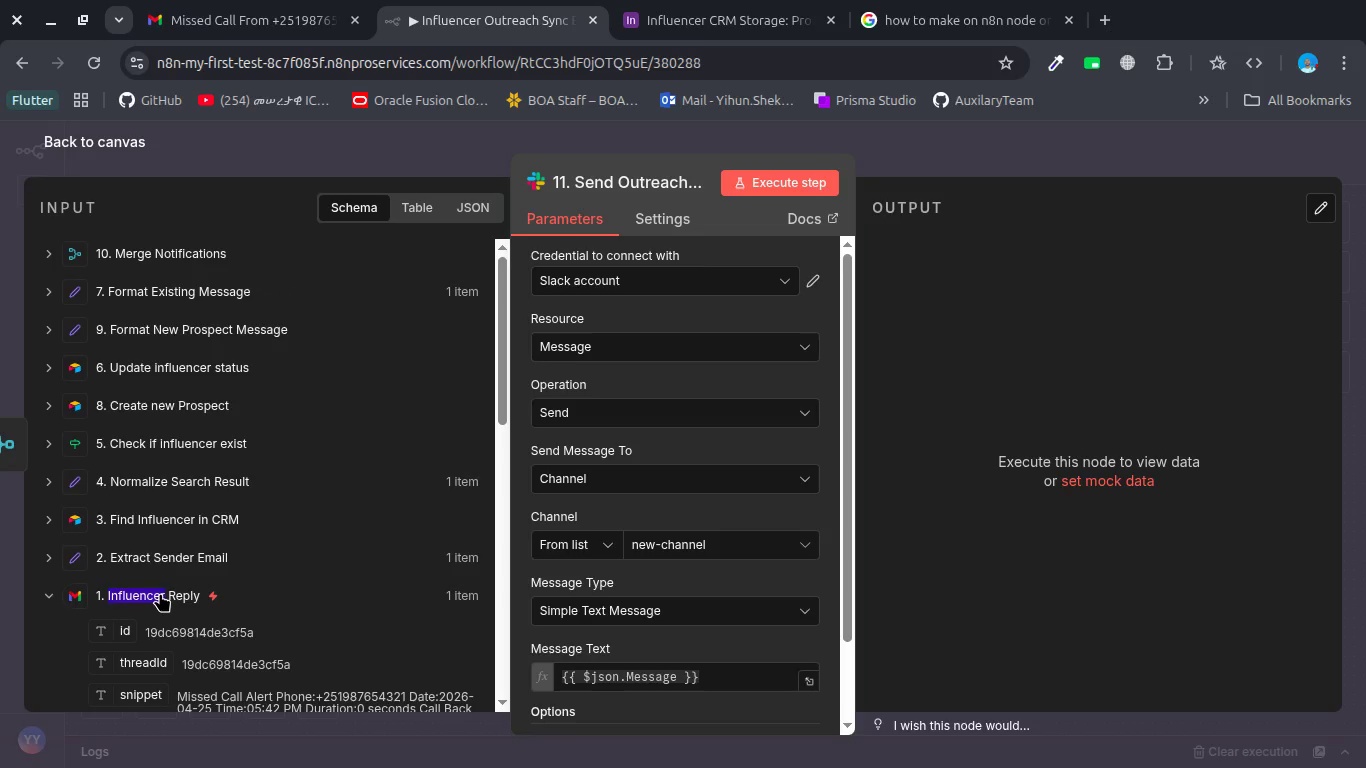 
double_click([160, 593])
 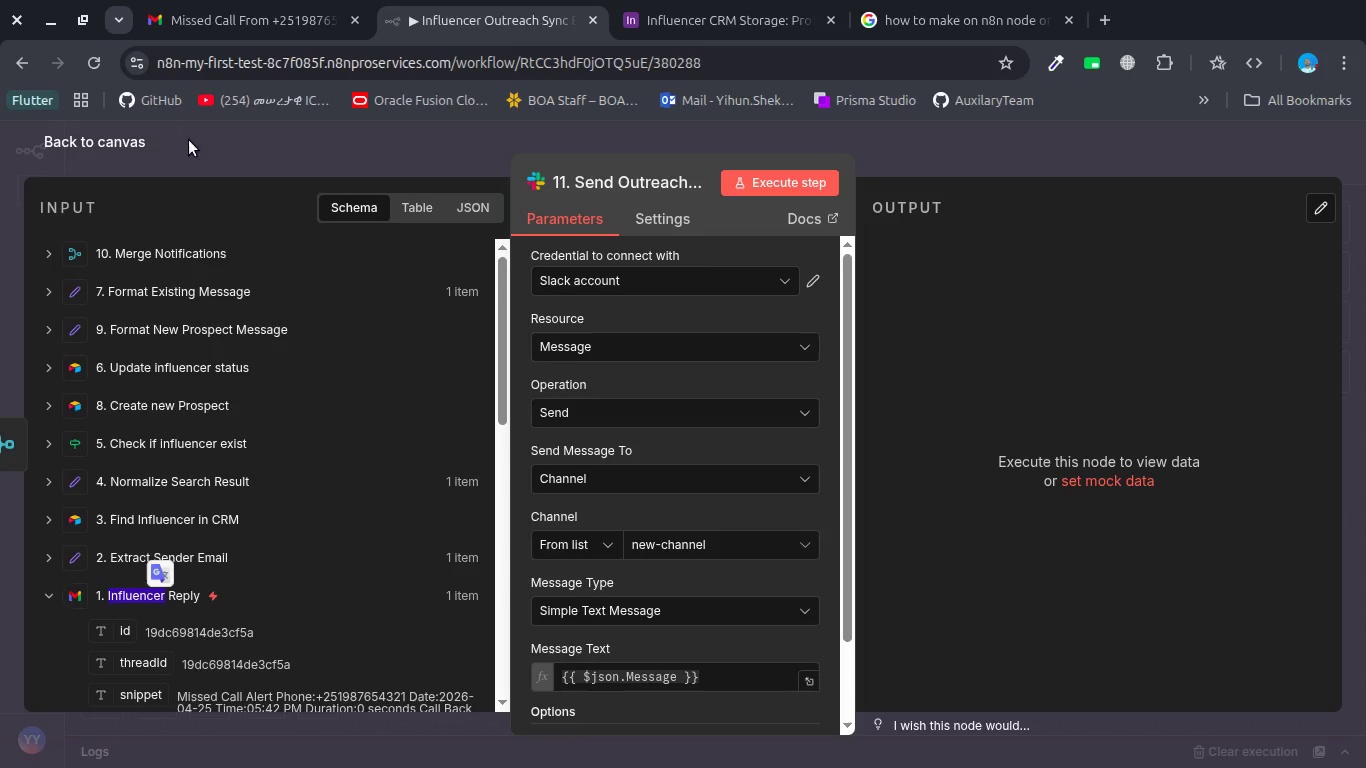 
left_click([203, 149])
 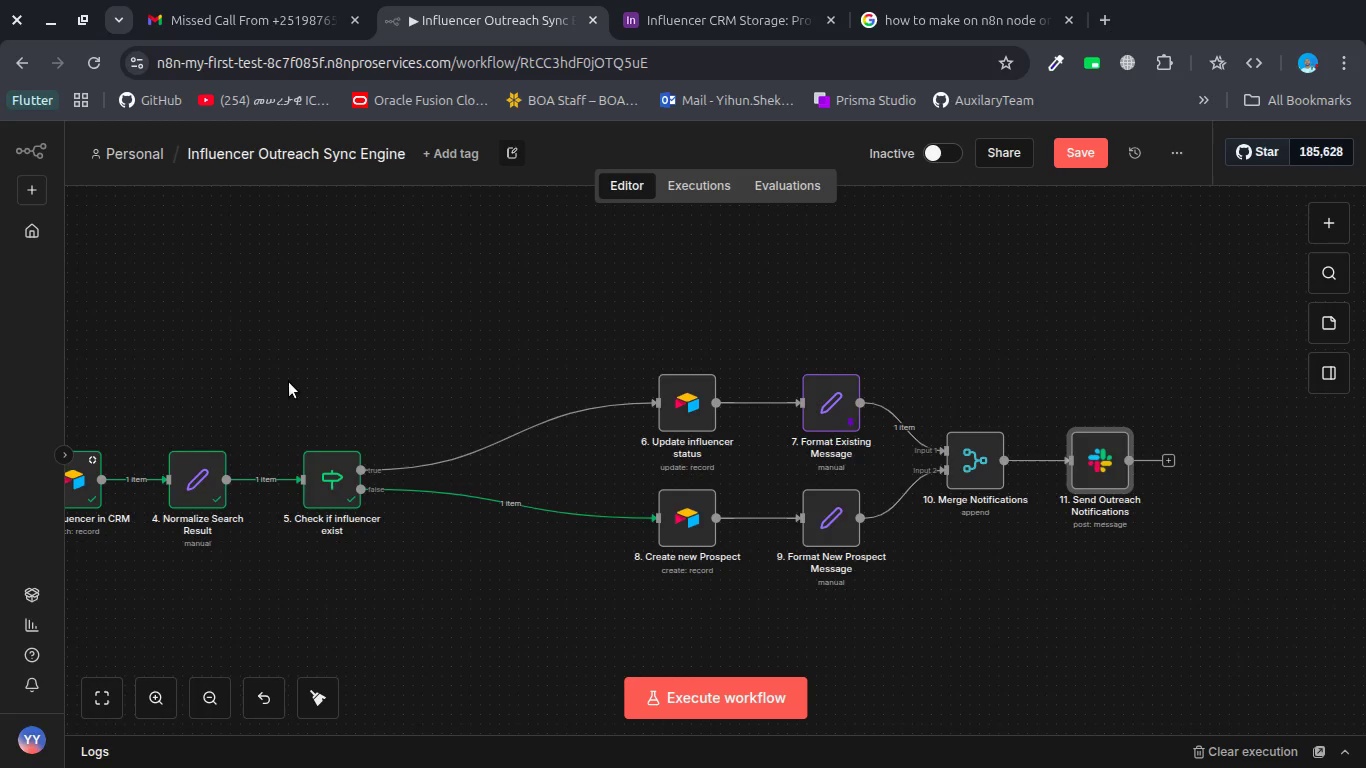 
scroll: coordinate [289, 382], scroll_direction: up, amount: 12.0
 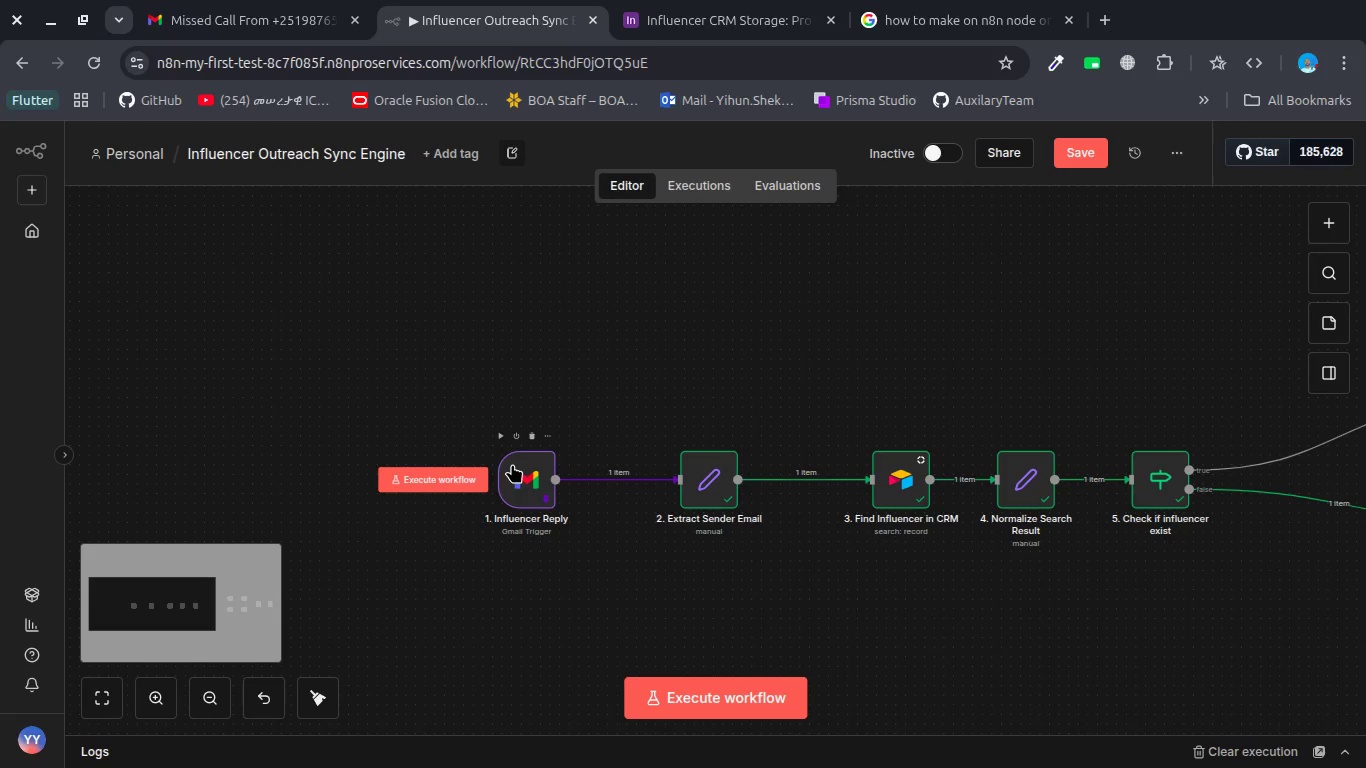 
double_click([512, 464])
 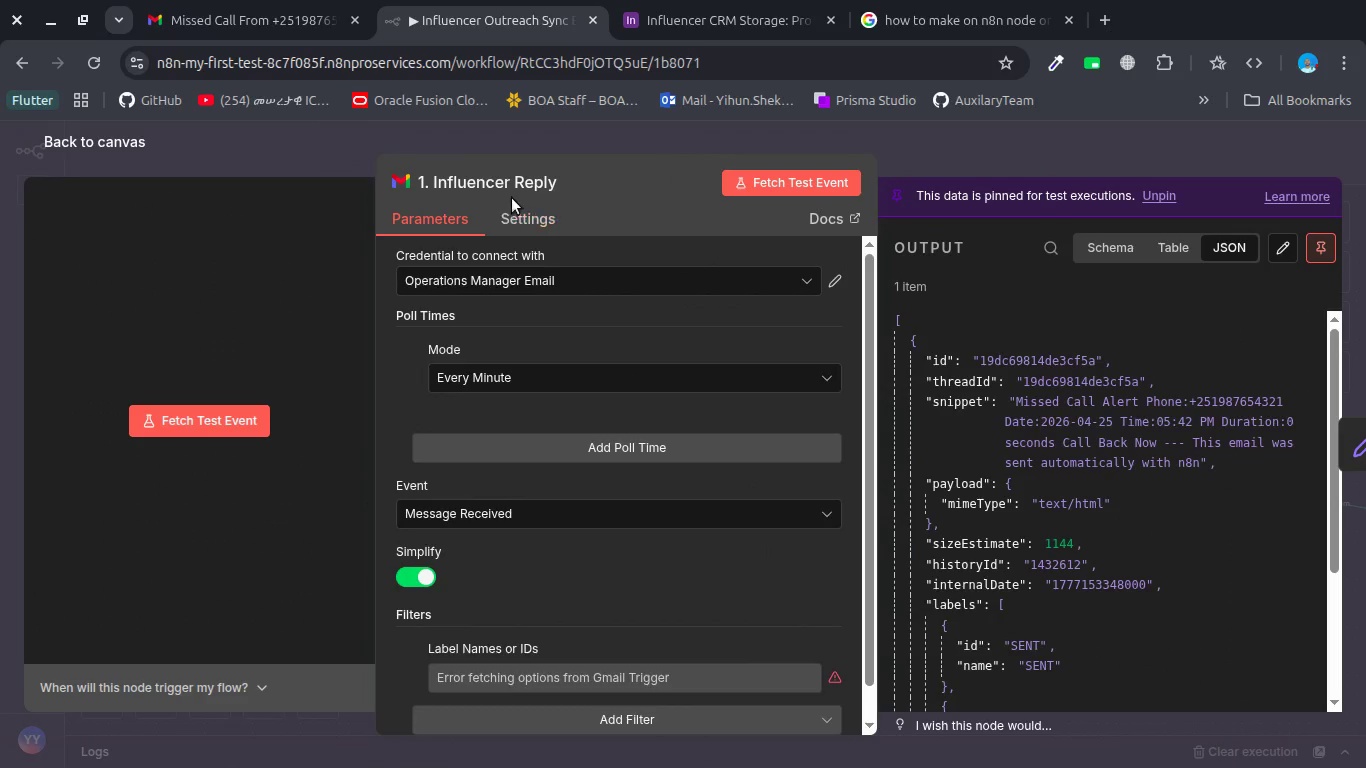 
left_click([436, 173])
 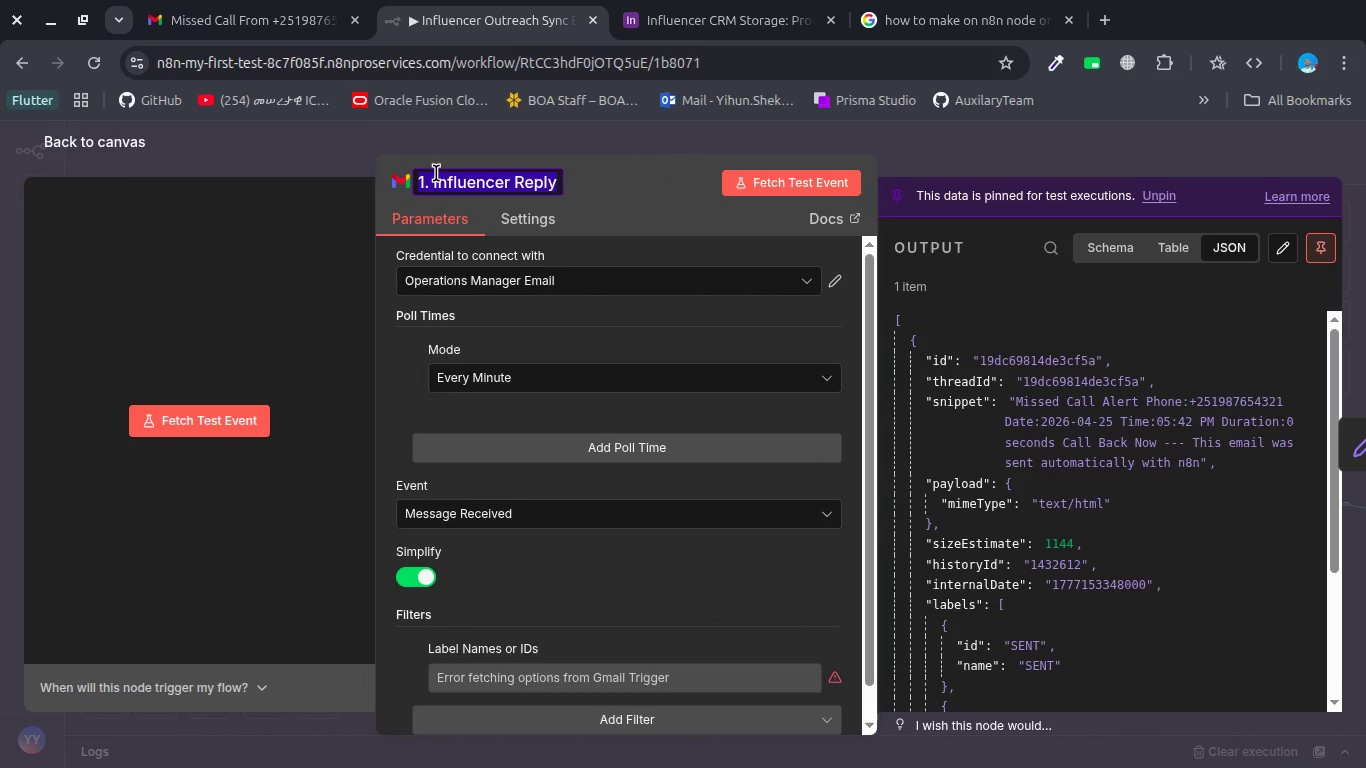 
key(ArrowLeft)
 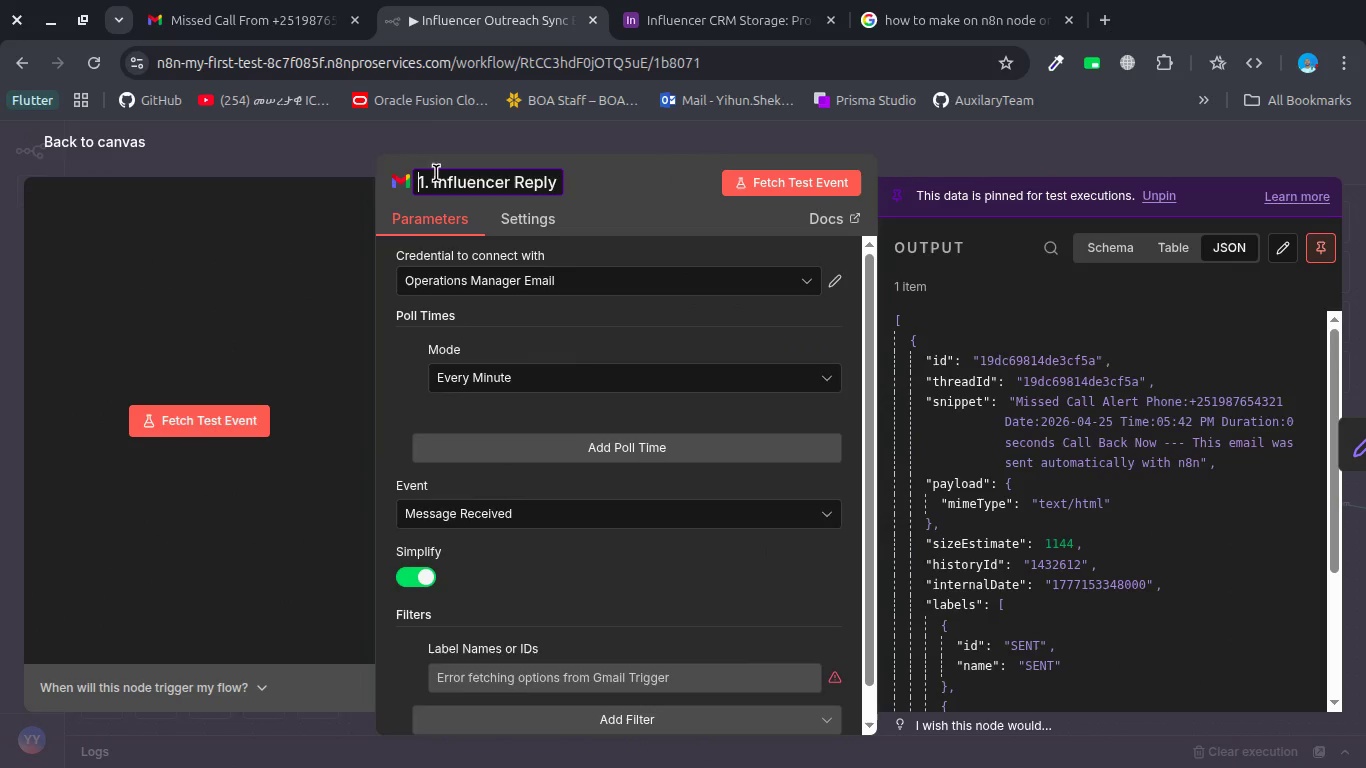 
key(ArrowRight)
 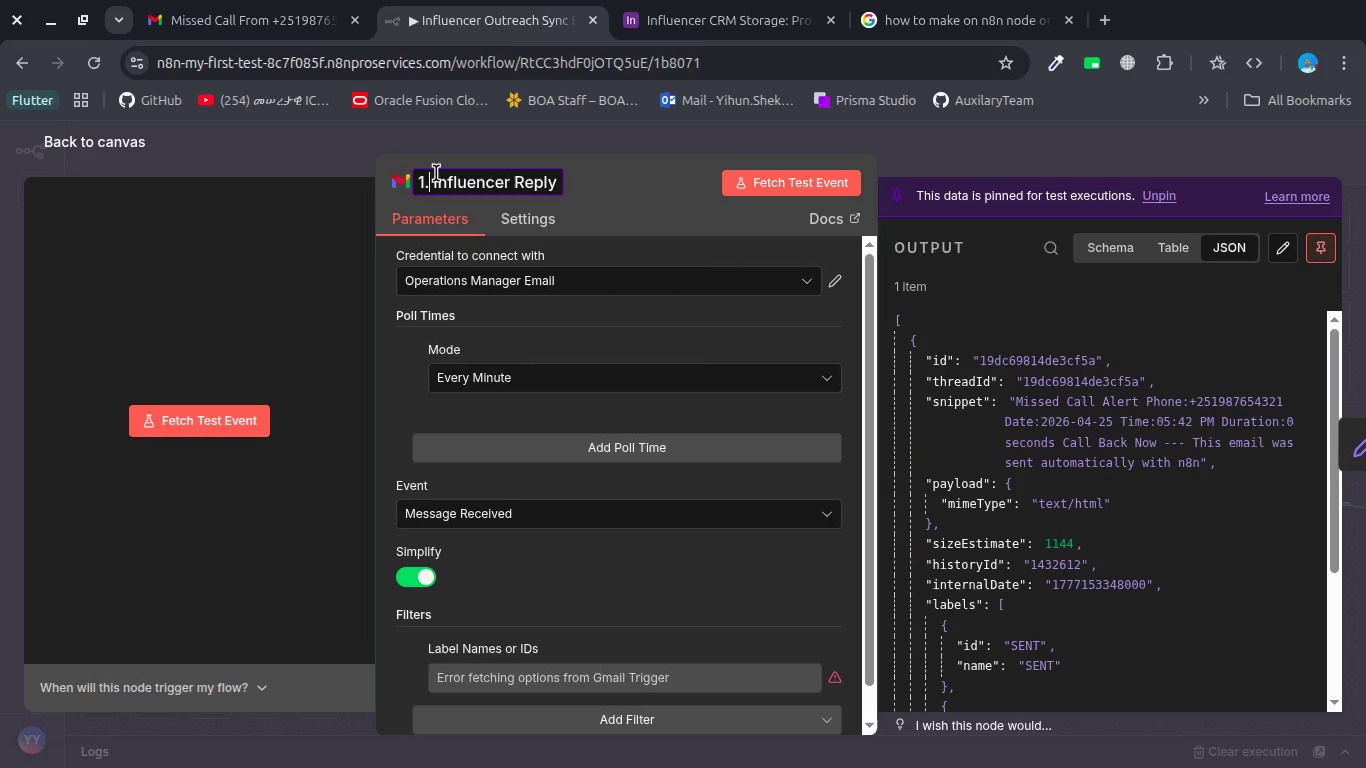 
key(ArrowRight)
 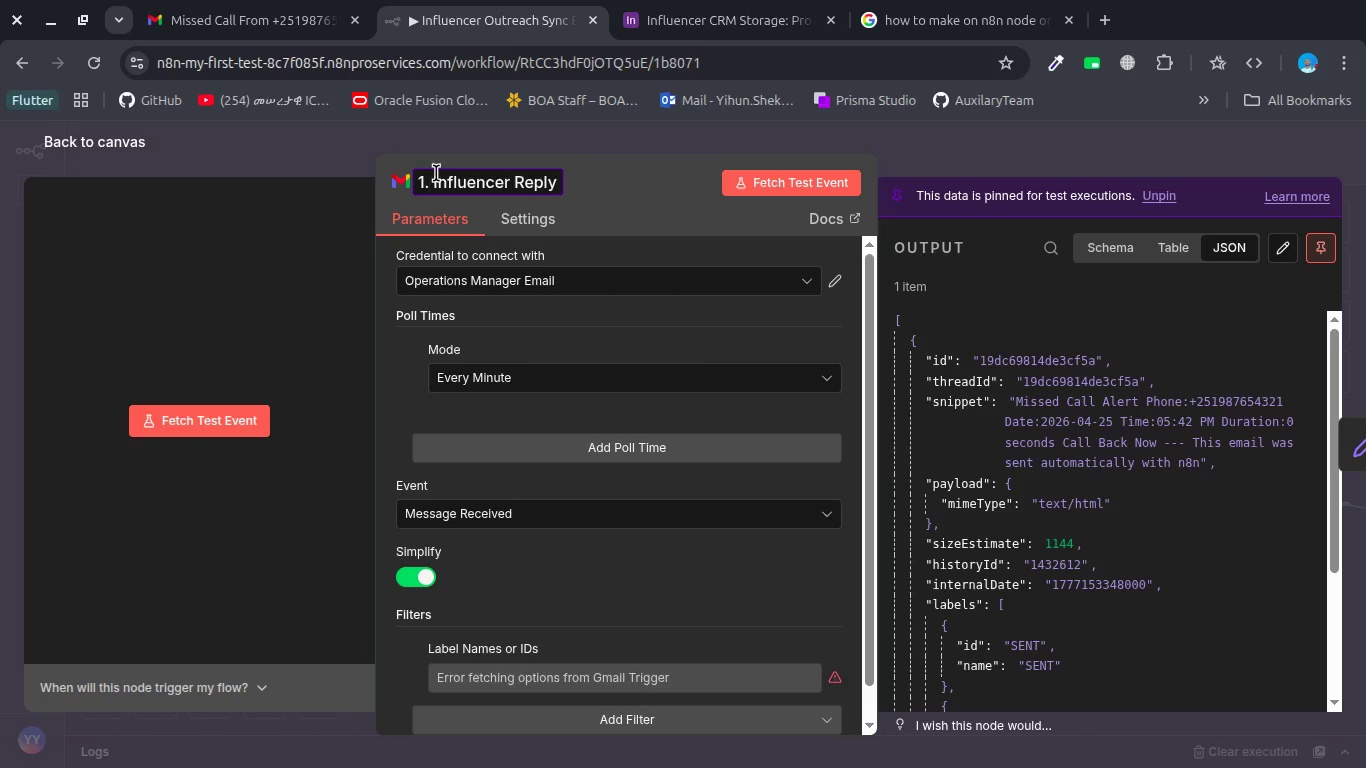 
type( Watch )
 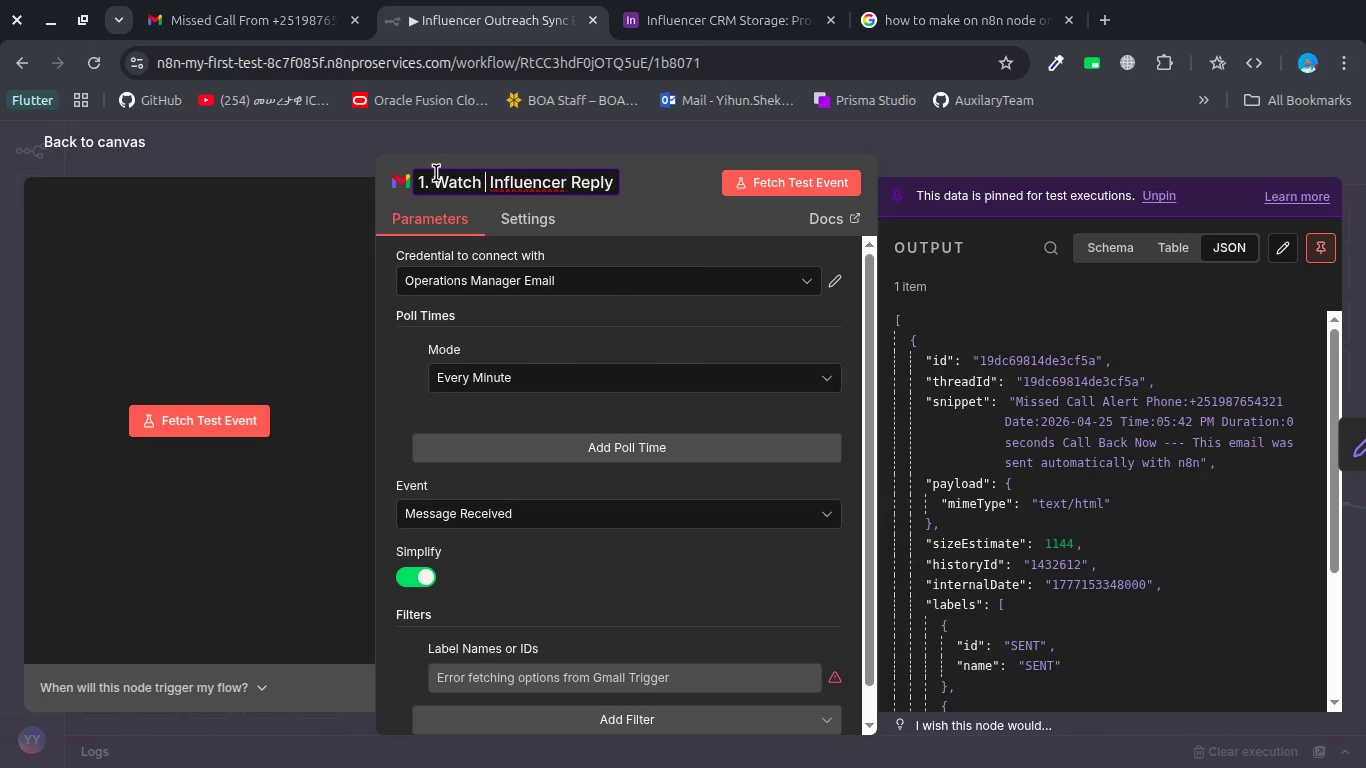 
left_click([614, 178])
 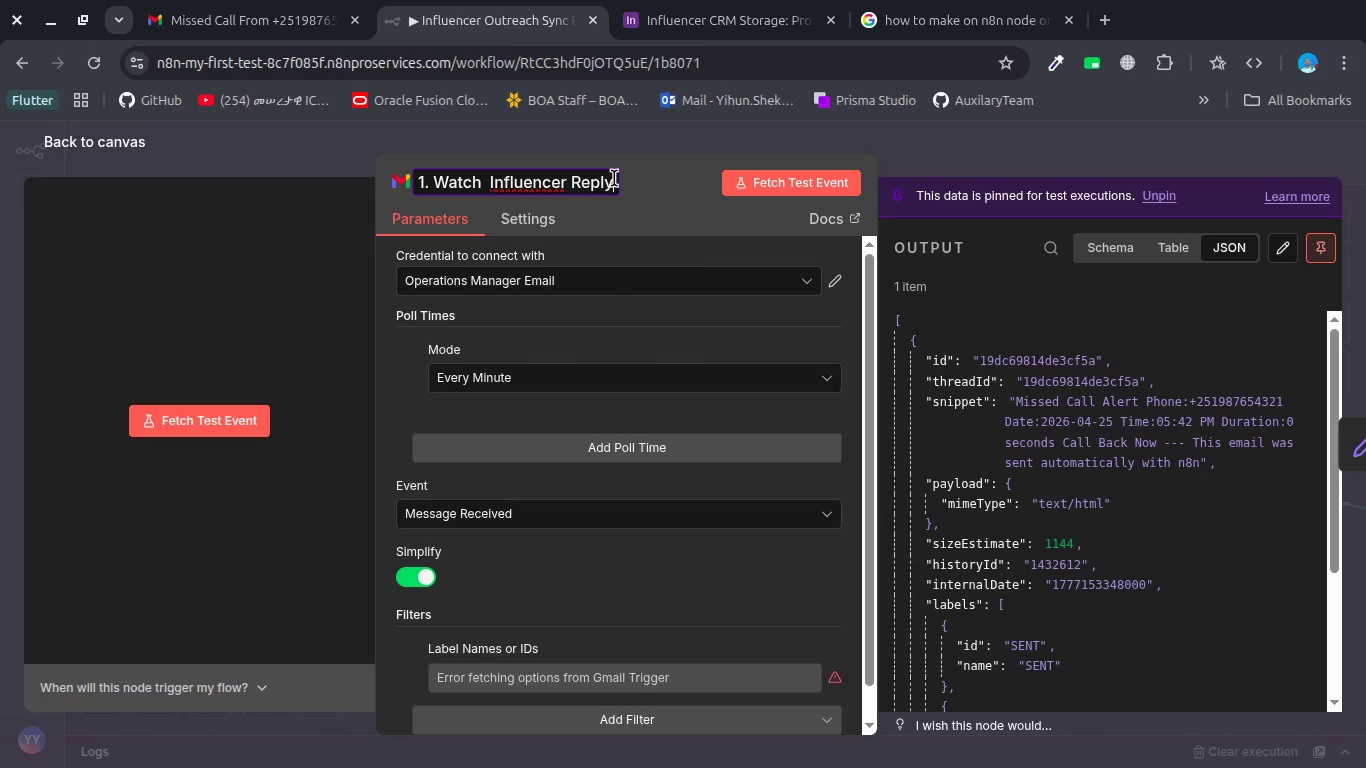 
type( En)
key(Backspace)
type(mails)
 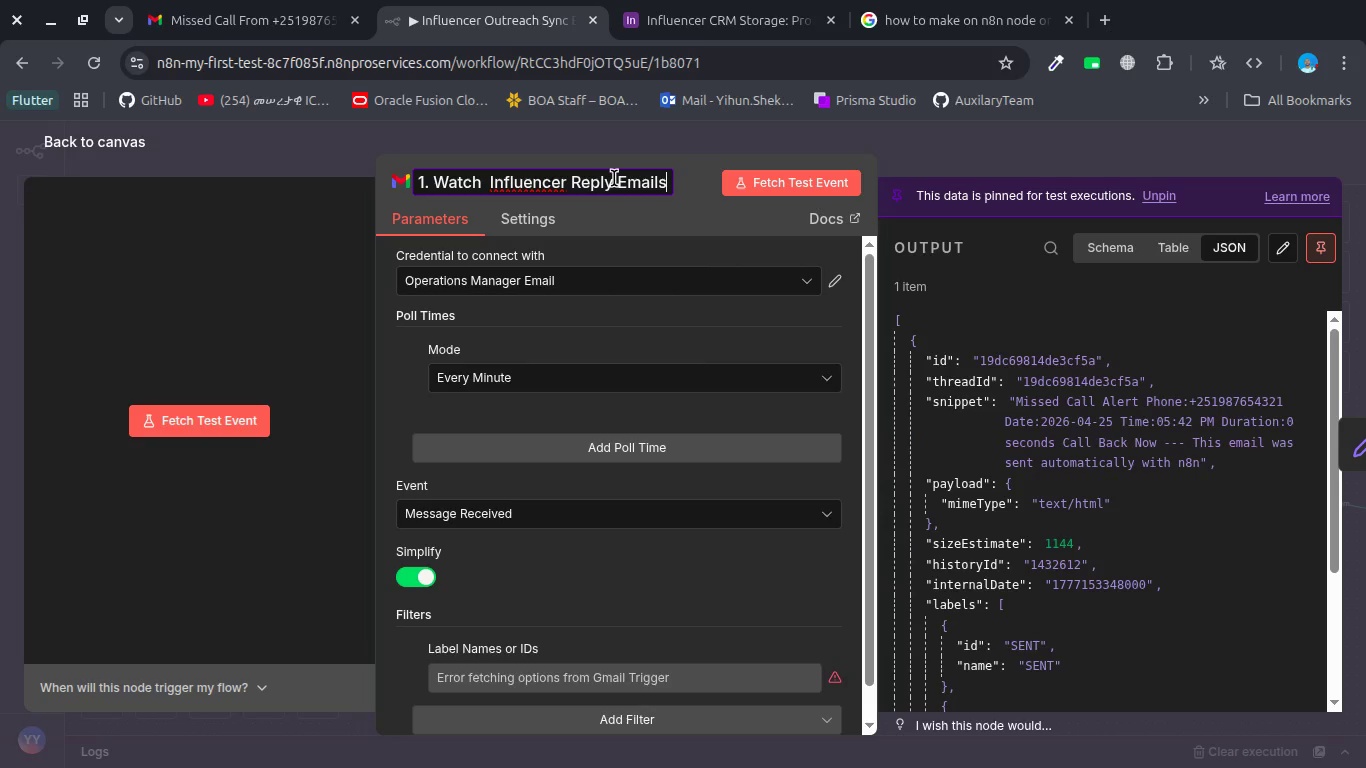 
wait(7.01)
 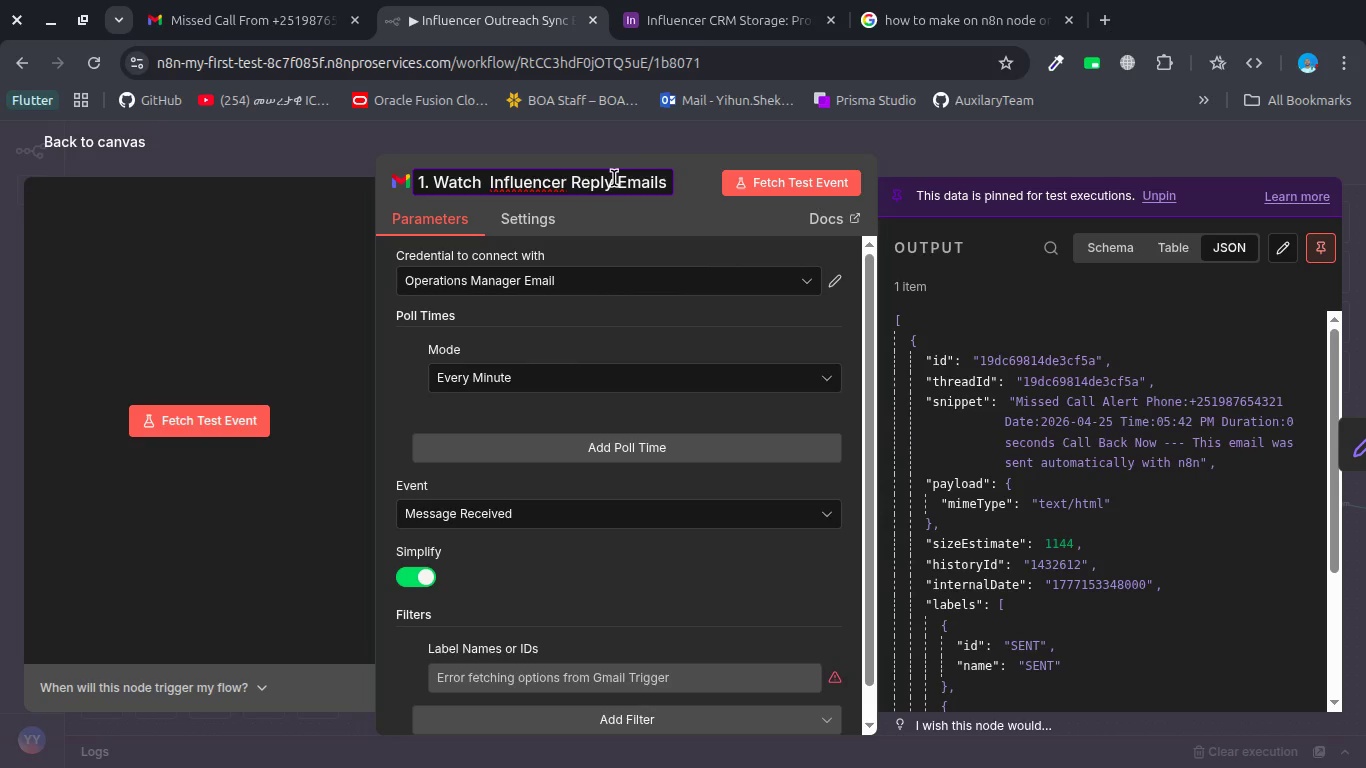 
left_click([814, 145])
 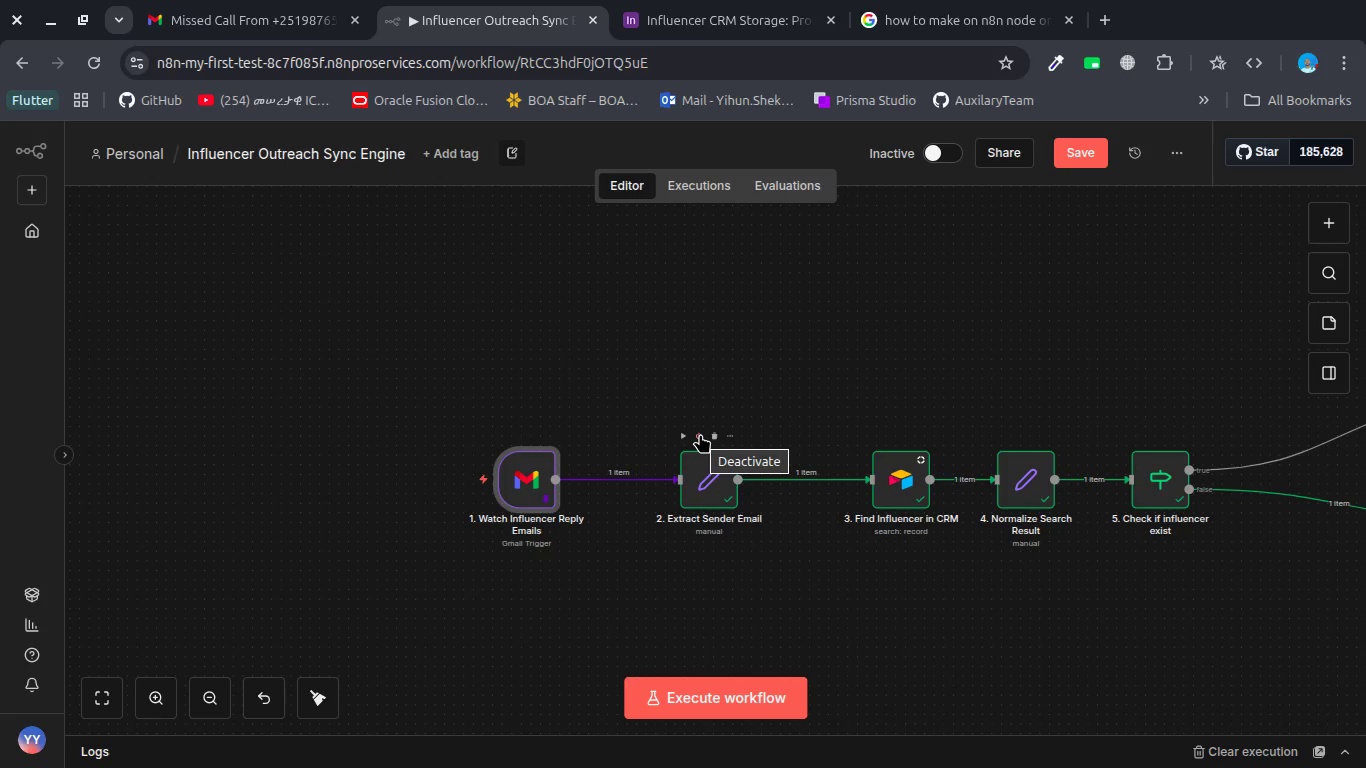 
wait(16.45)
 